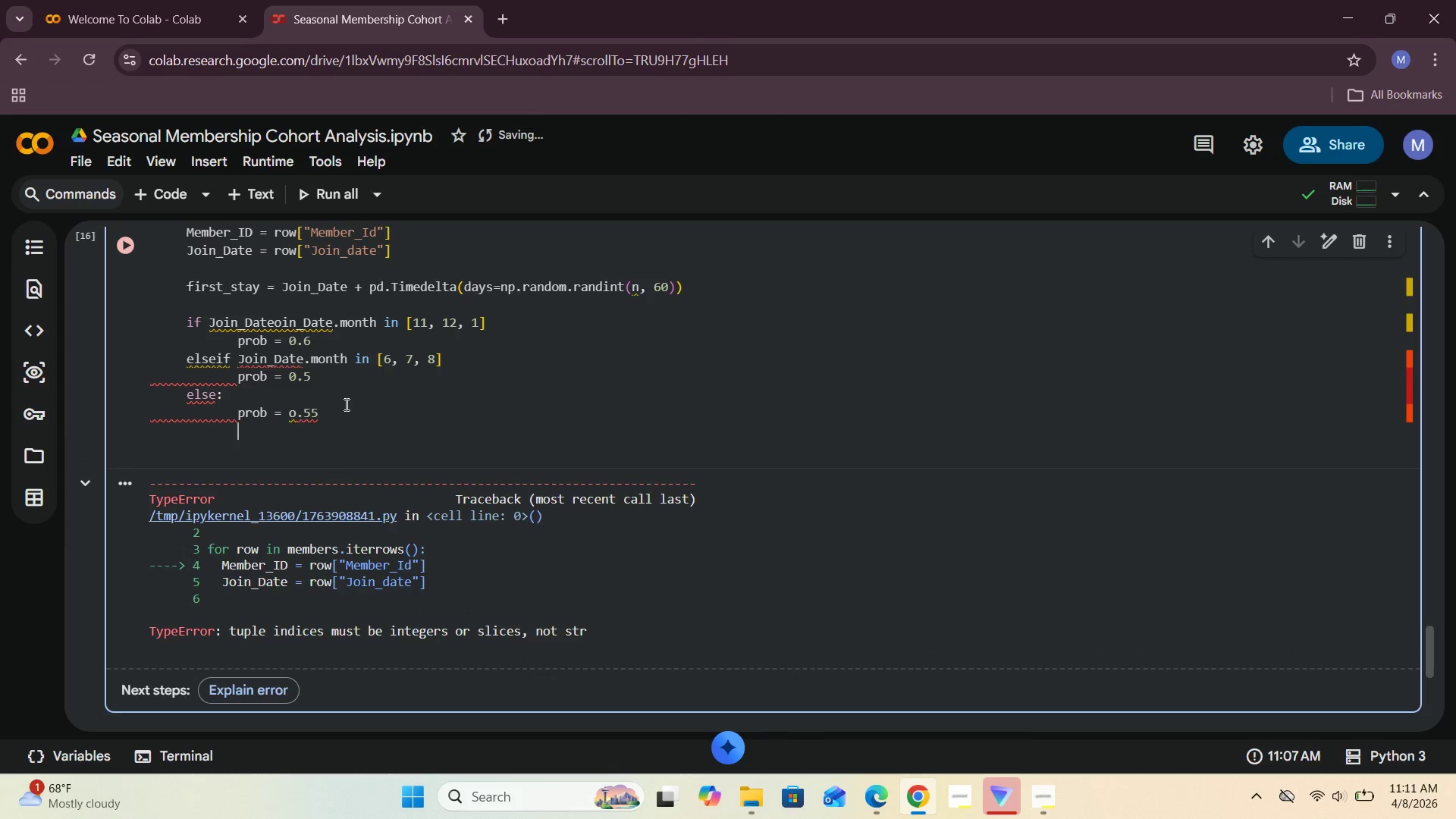 
key(Backspace)
 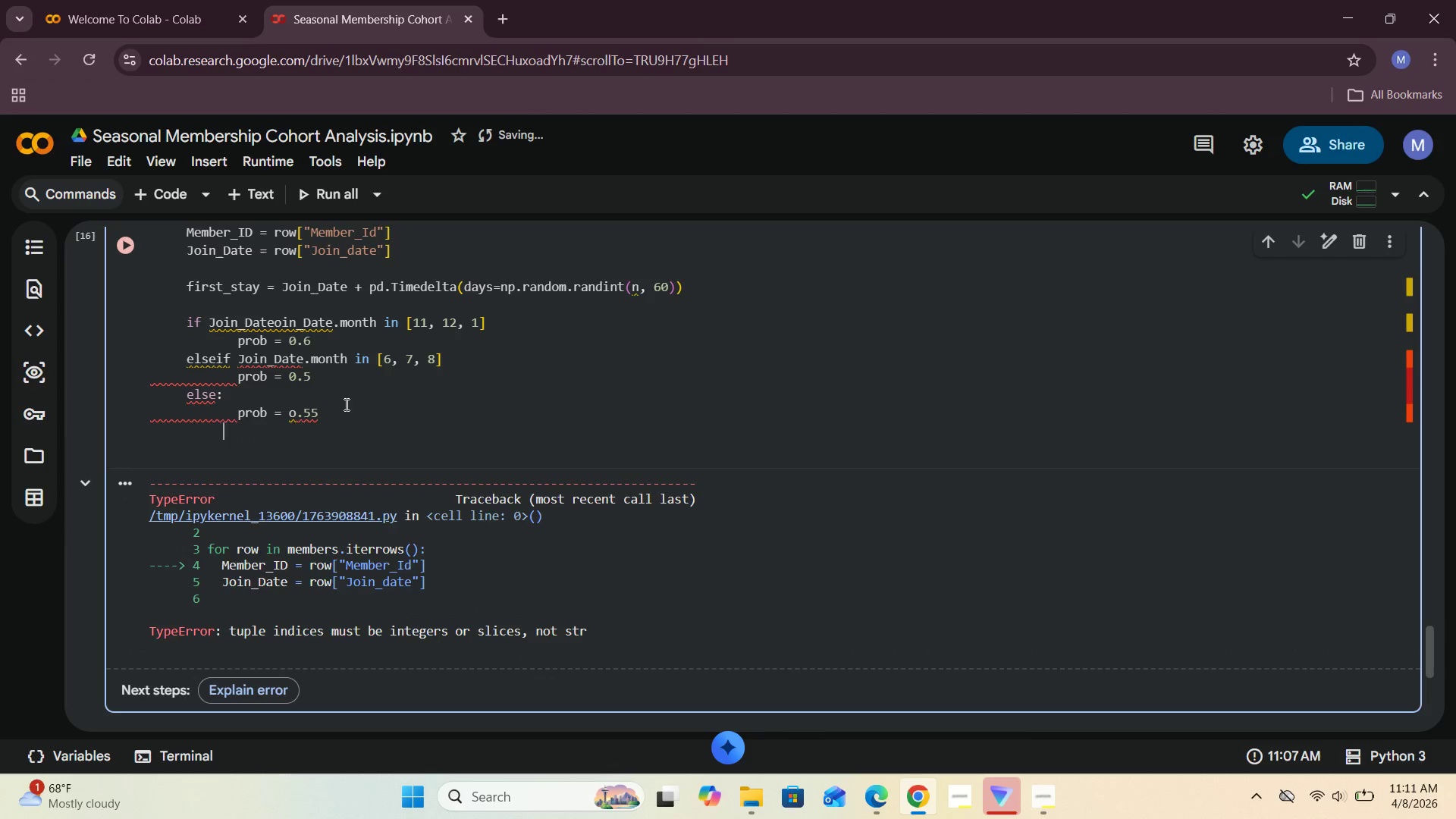 
key(Backspace)
 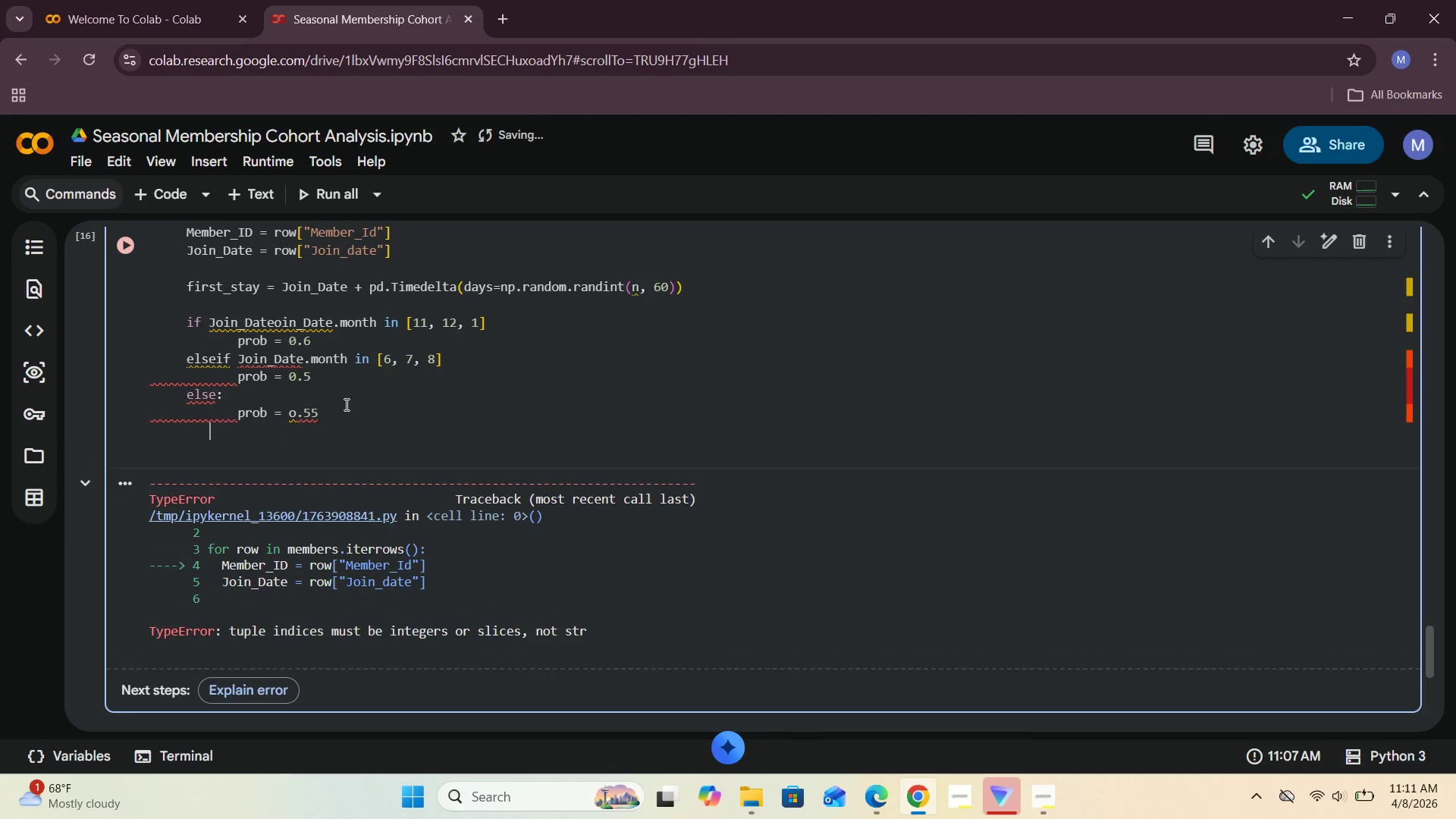 
key(Backspace)
 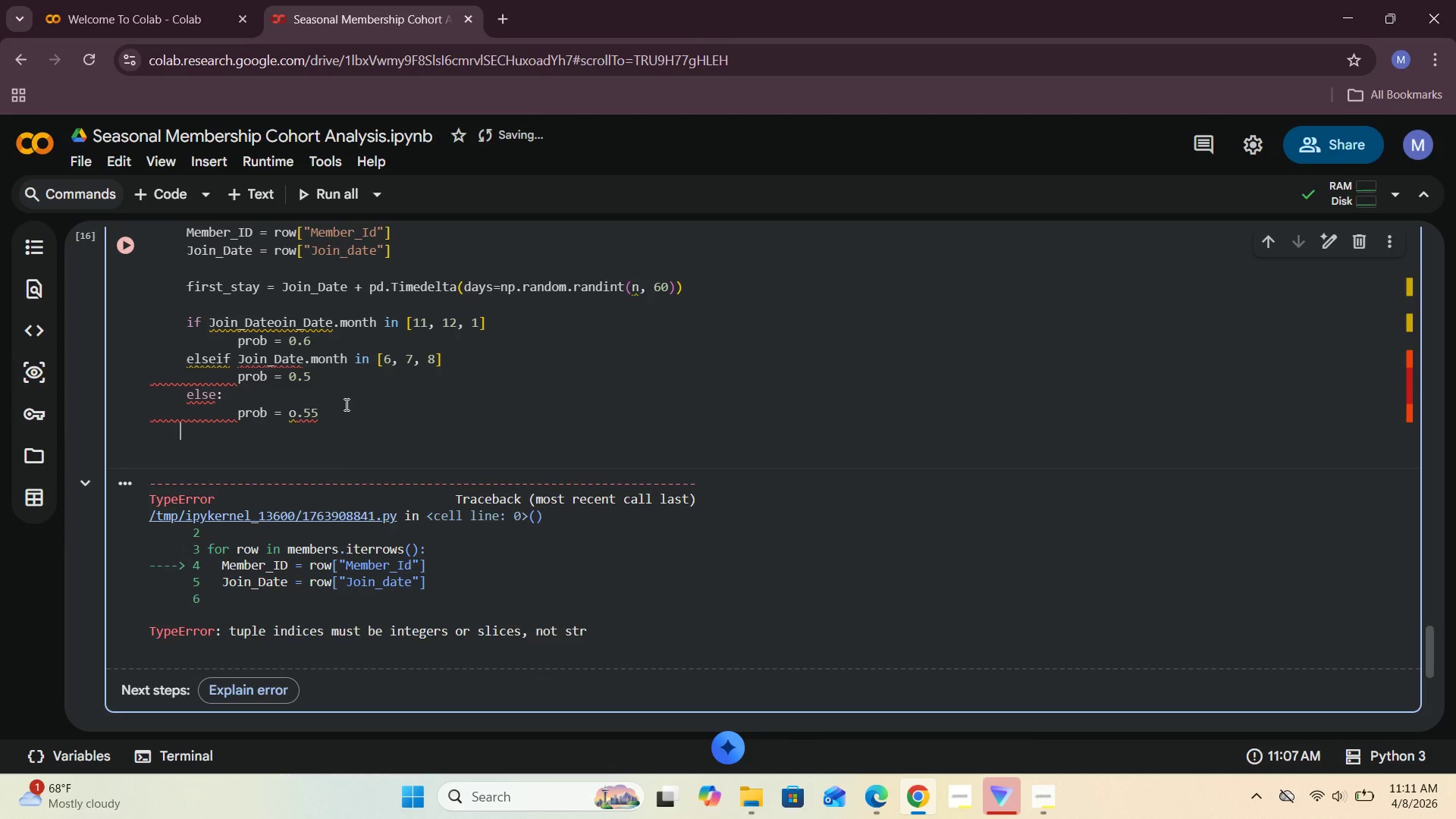 
key(Backspace)
 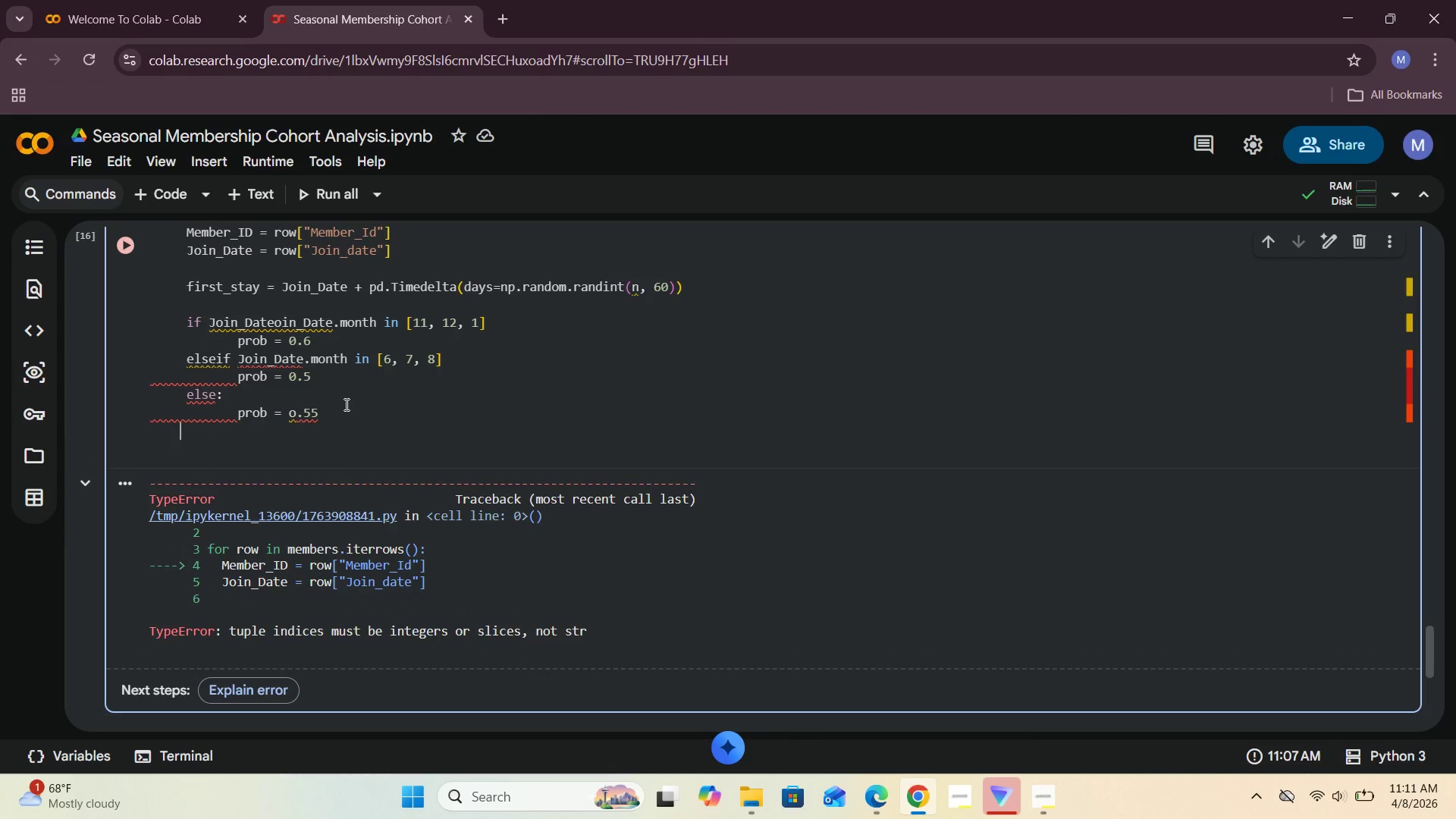 
key(Space)
 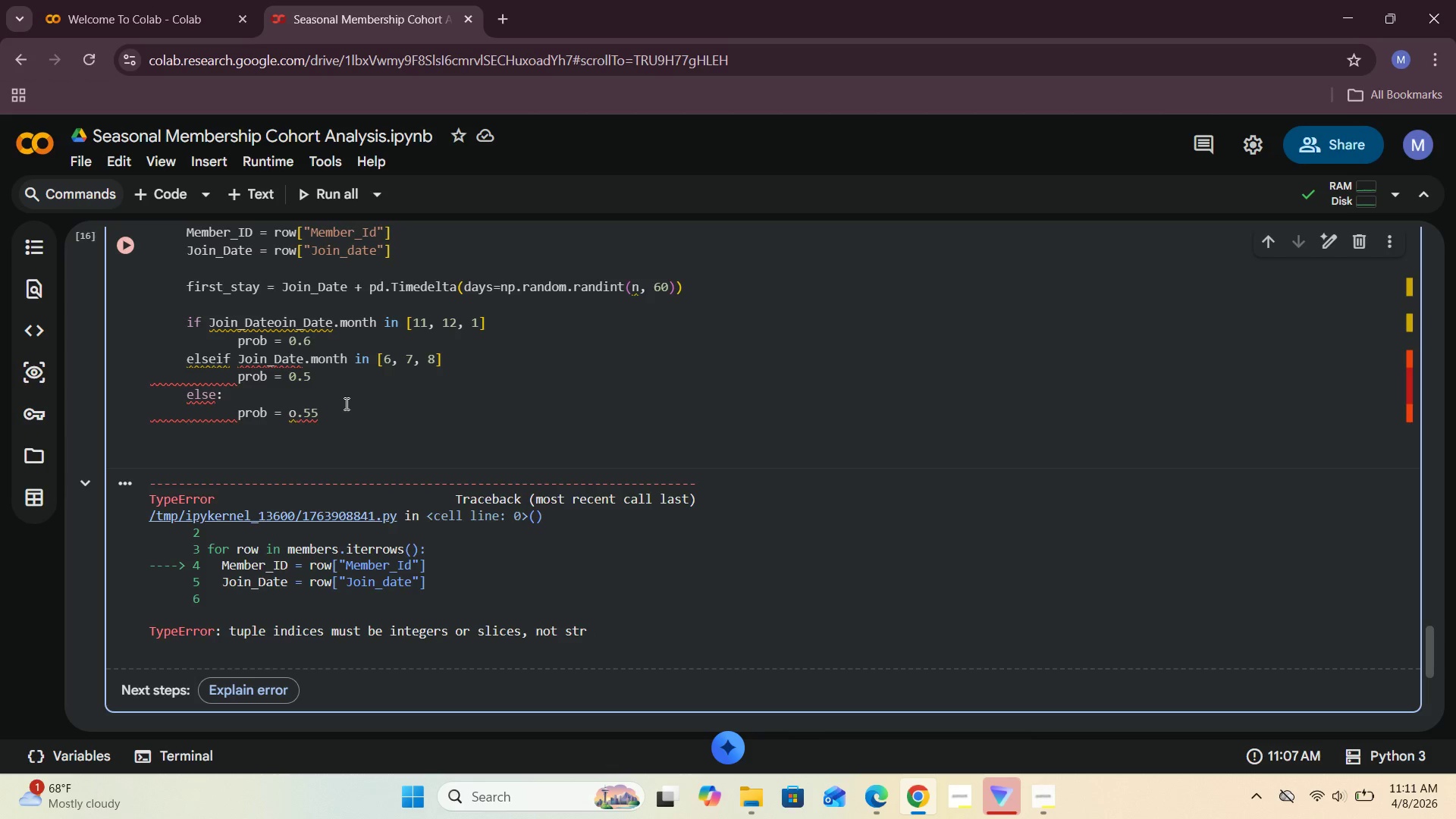 
type(stays = -)
key(Backspace)
type([)
 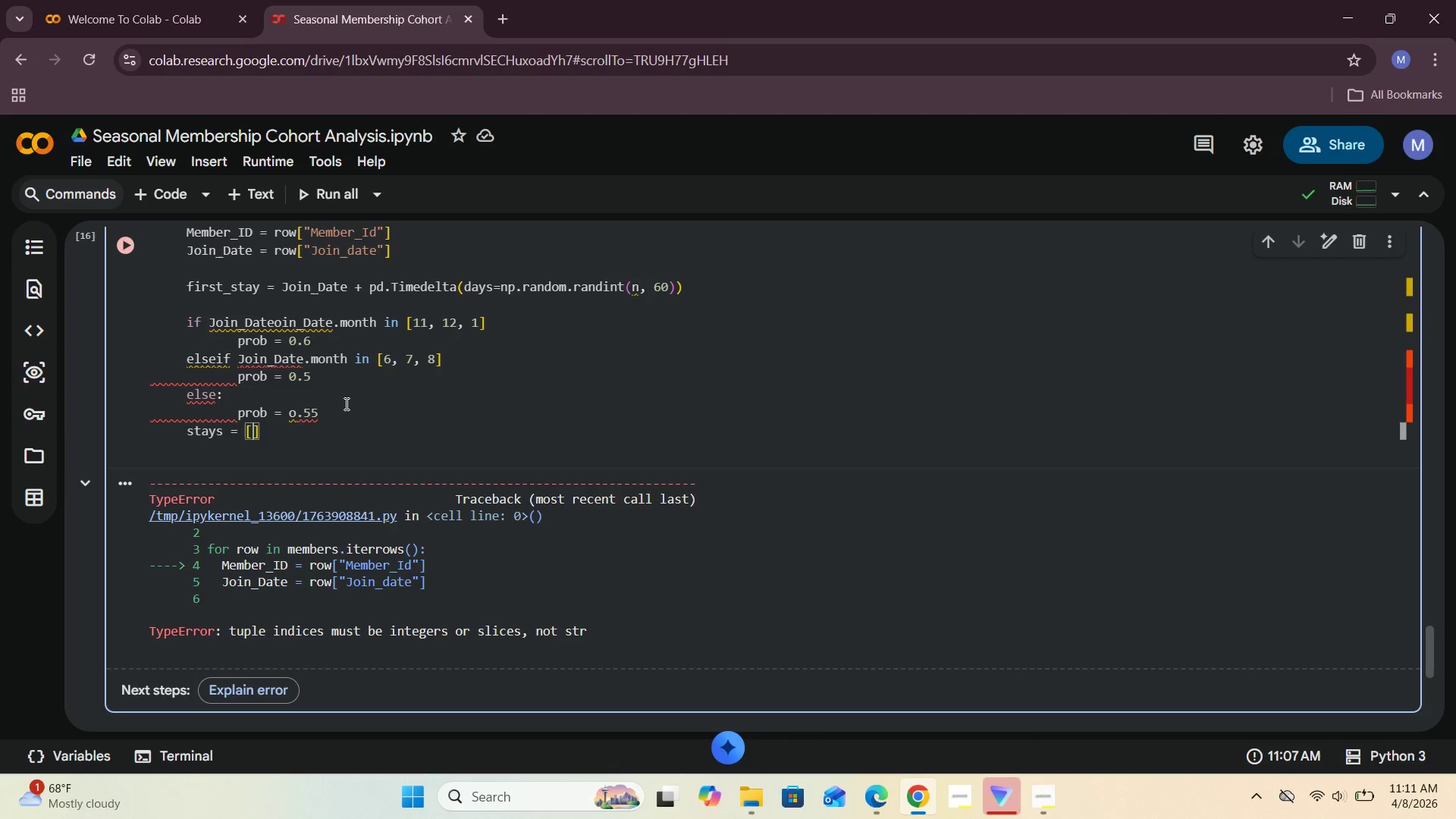 
scroll: coordinate [324, 376], scroll_direction: up, amount: 2.0
 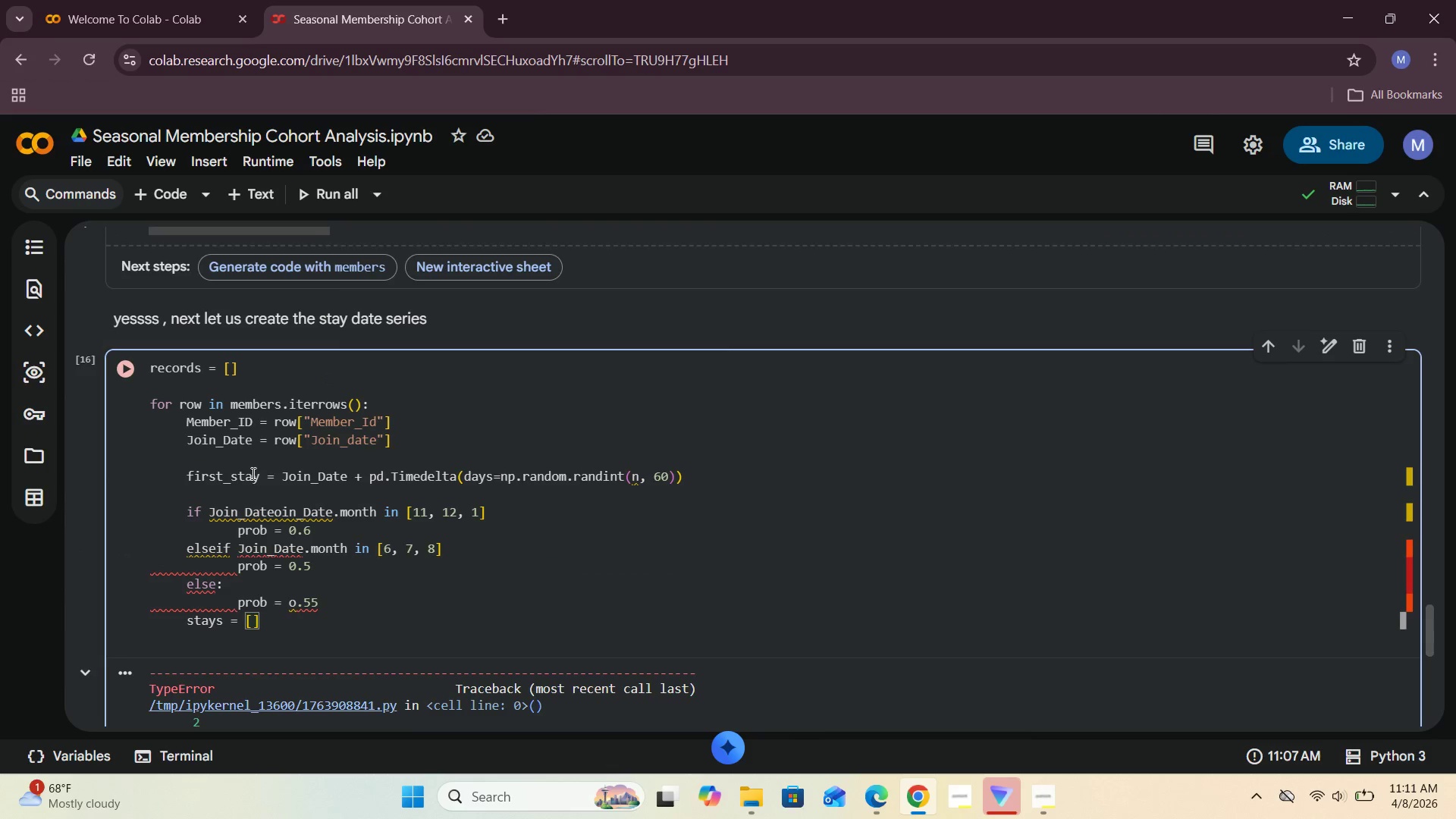 
left_click_drag(start_coordinate=[259, 475], to_coordinate=[188, 479])
 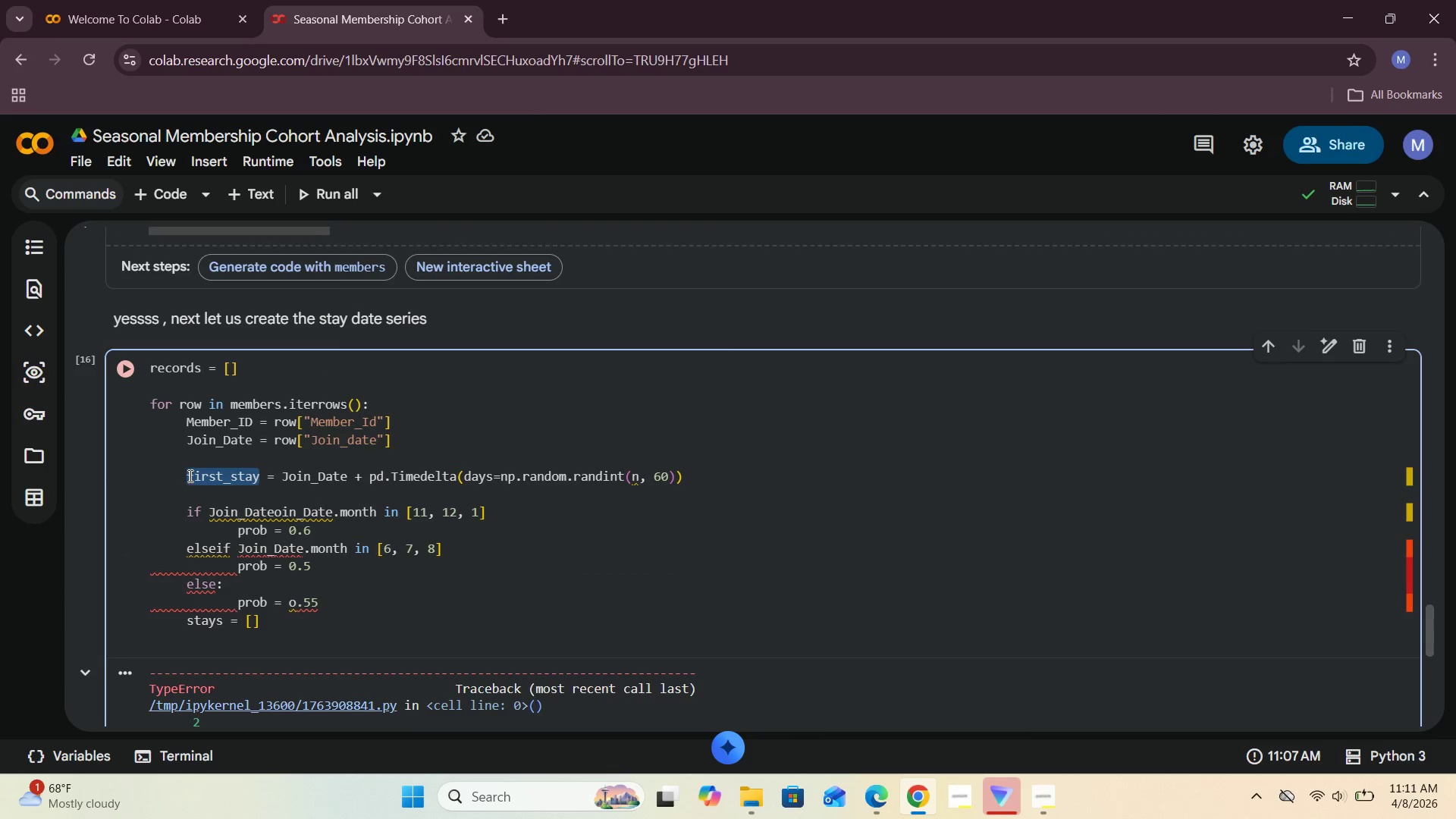 
key(Control+ControlLeft)
 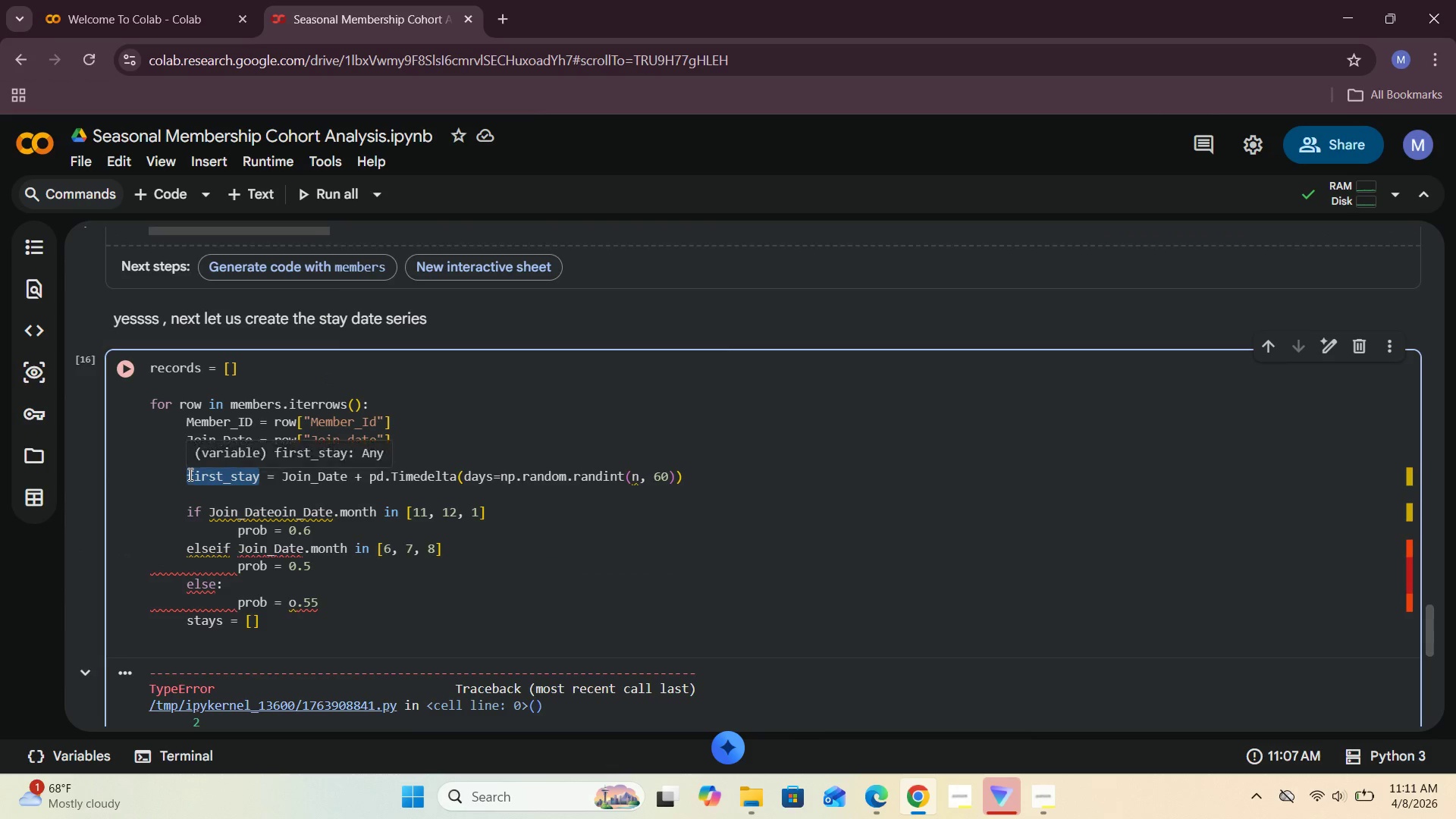 
key(Control+C)
 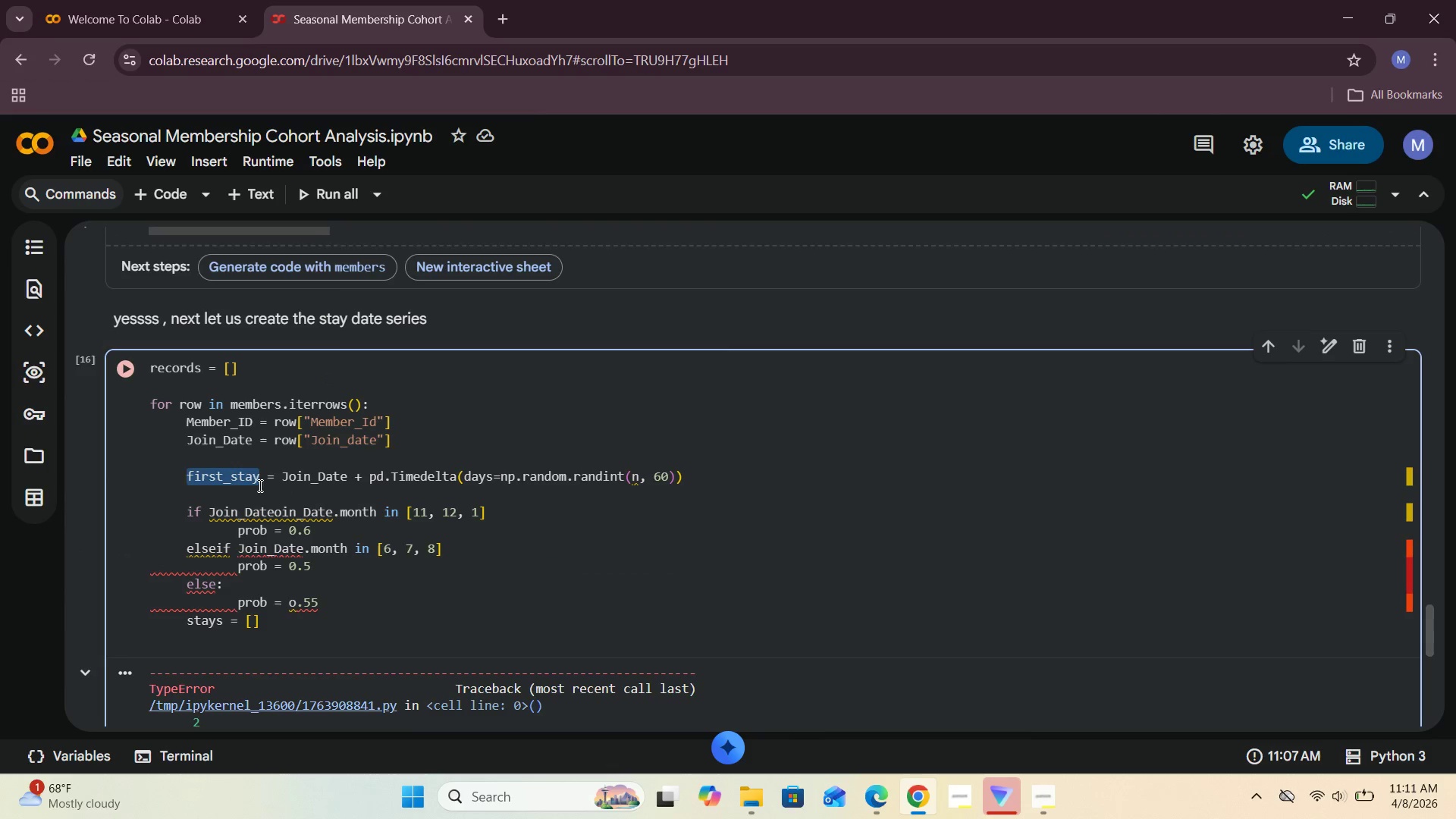 
left_click([253, 484])
 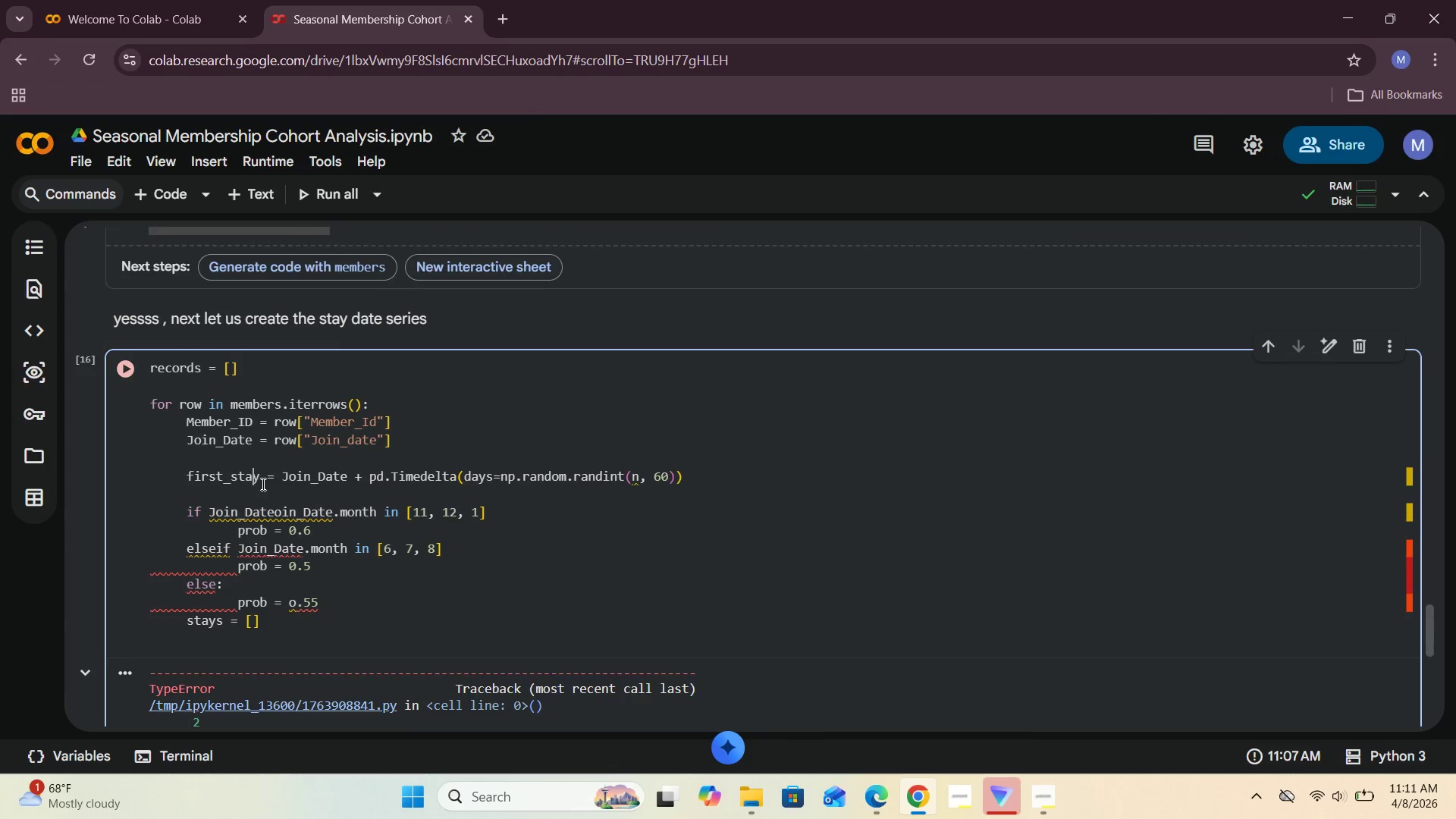 
scroll: coordinate [263, 489], scroll_direction: down, amount: 2.0
 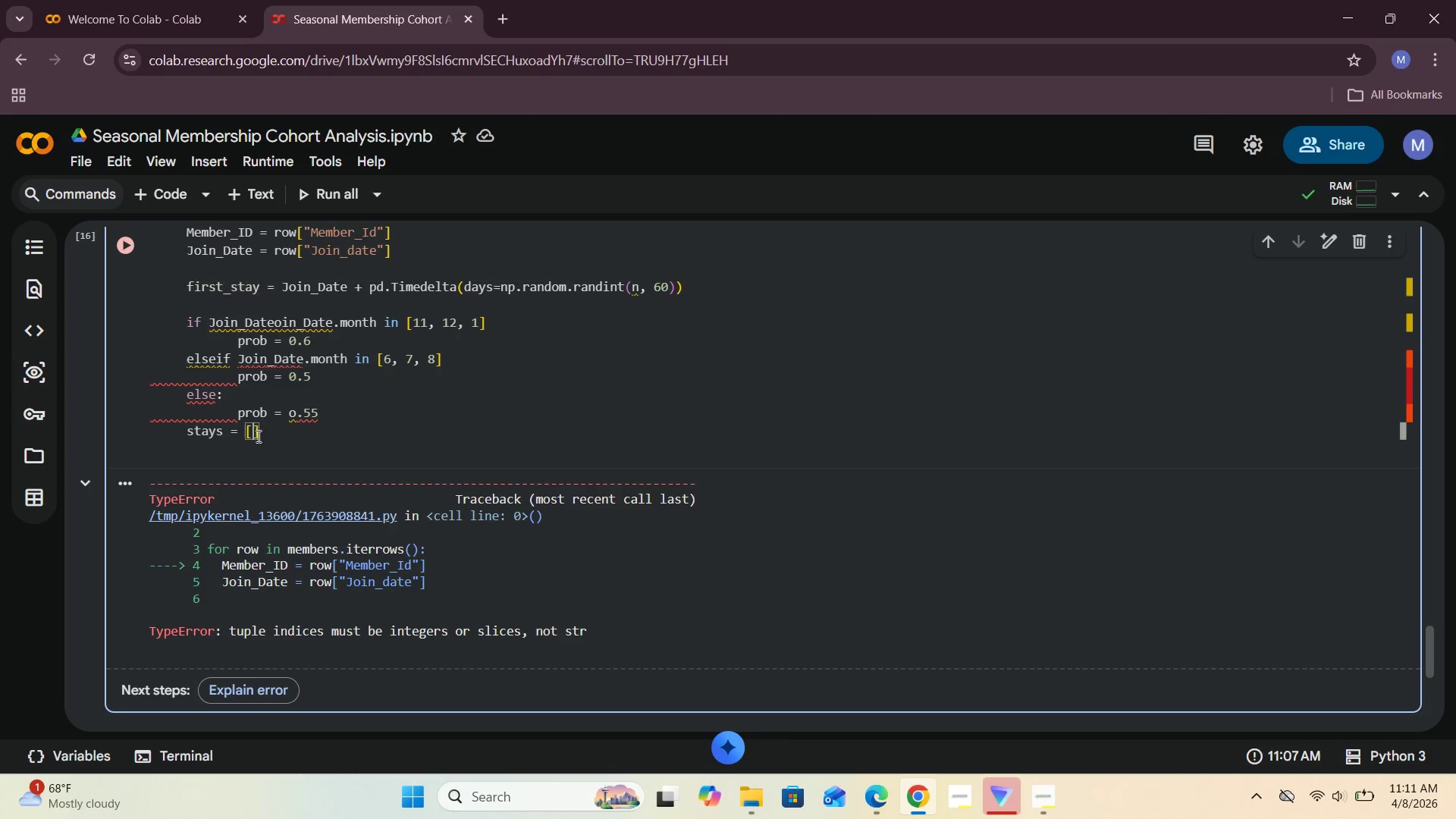 
key(Control+V)
 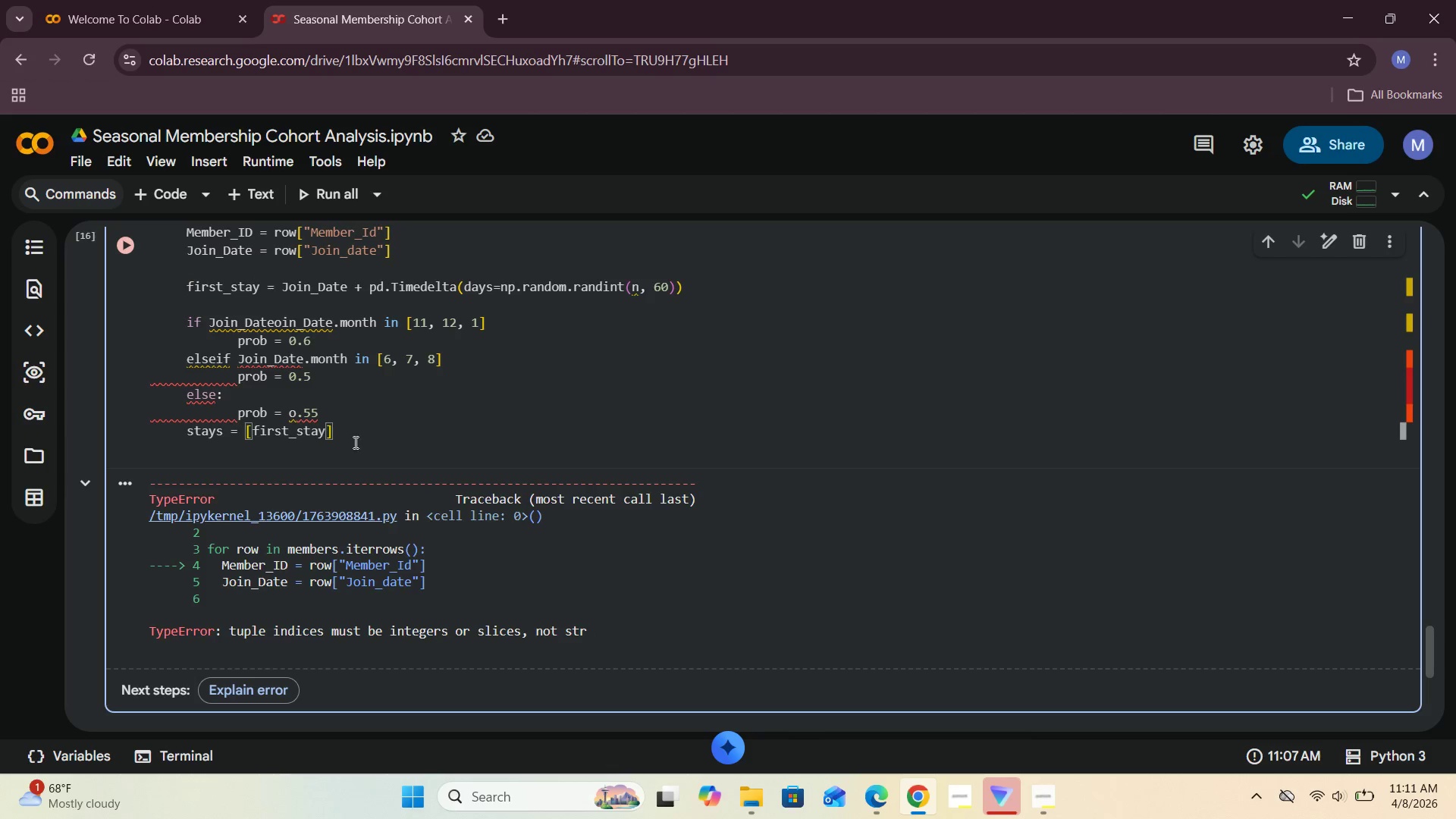 
left_click([356, 435])
 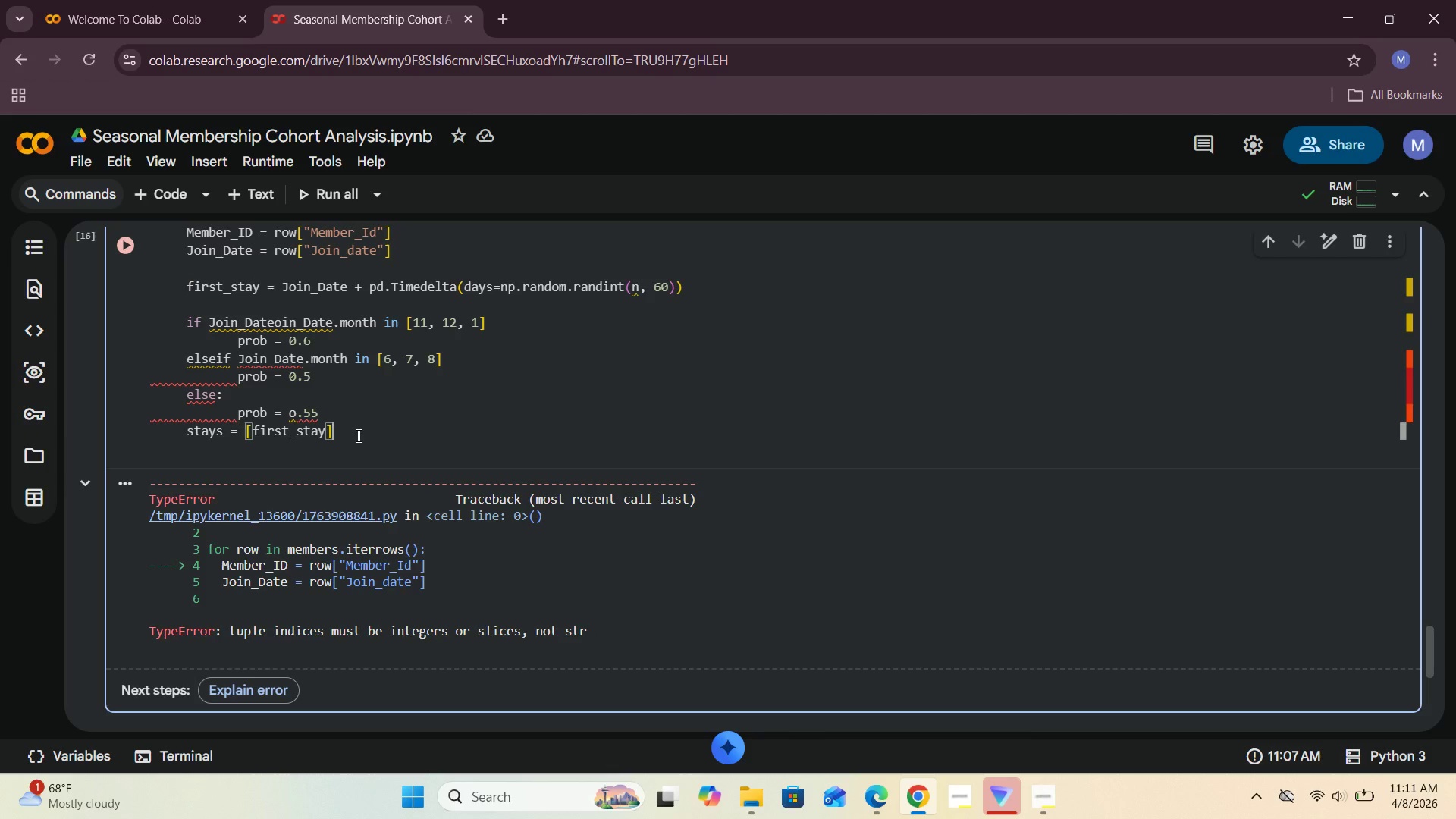 
key(Space)
 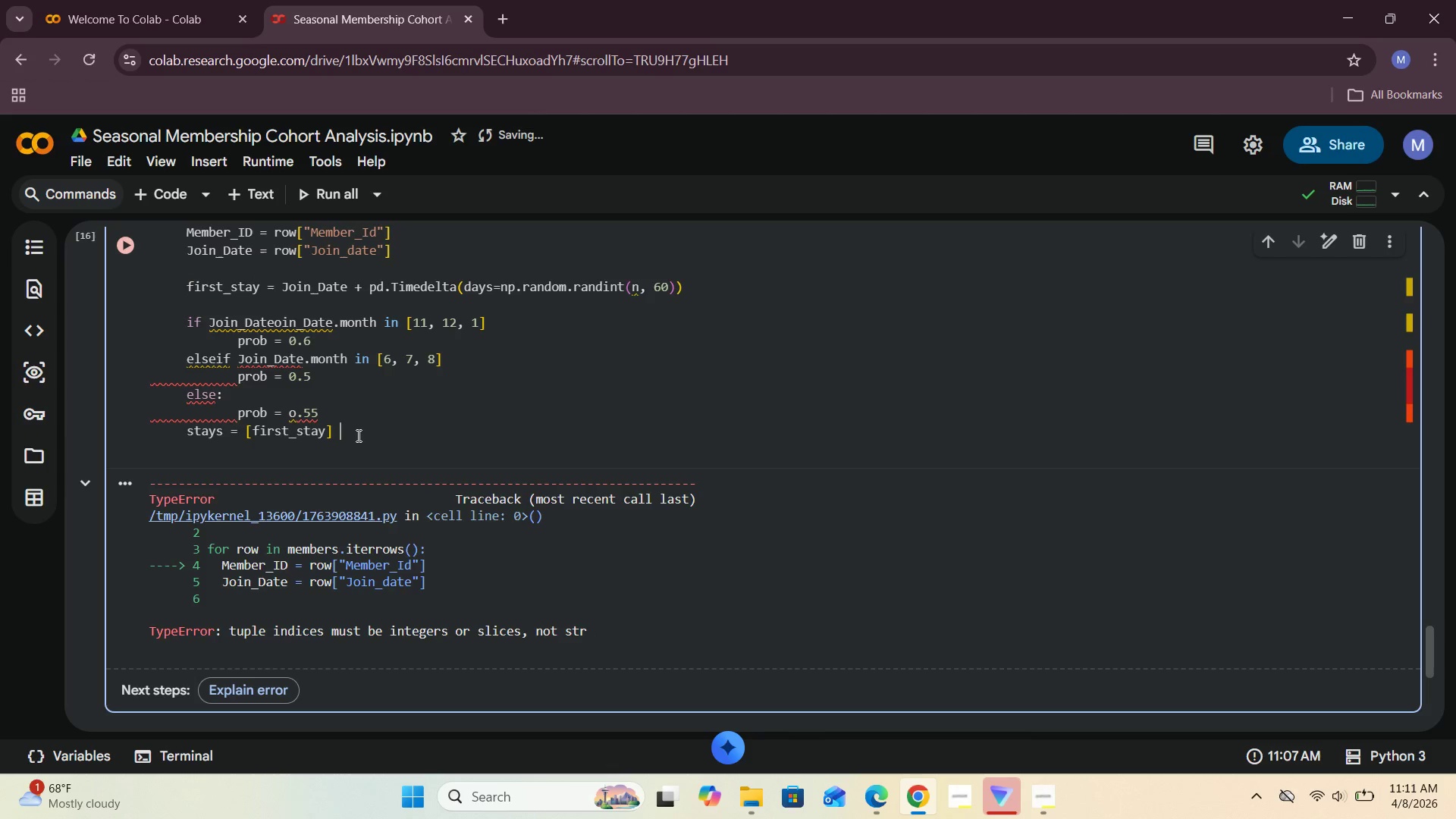 
key(Enter)
 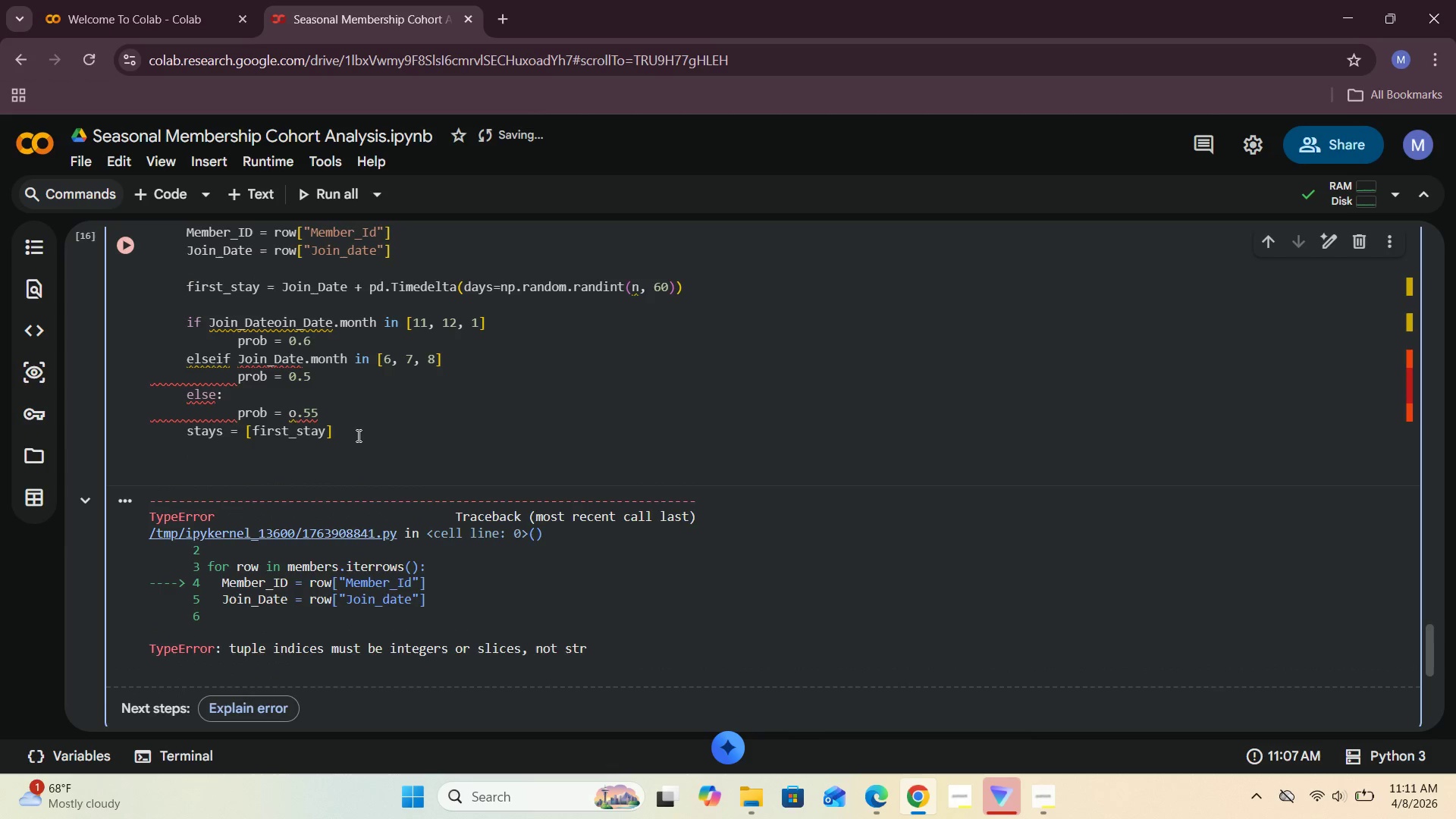 
key(Enter)
 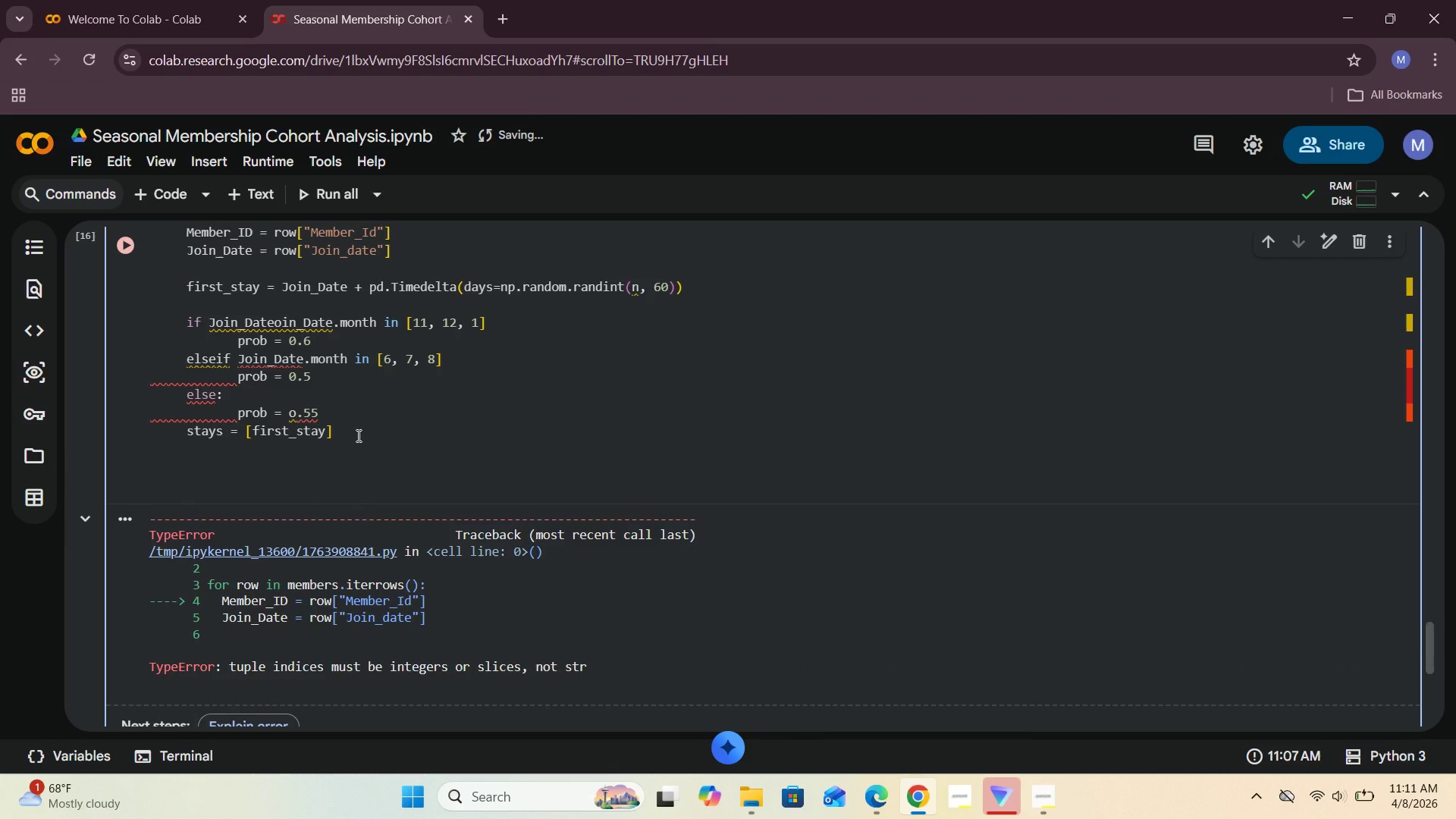 
type(fro)
key(Backspace)
key(Backspace)
type(or im)
key(Backspace)
type( n rage)
key(Backspace)
key(Backspace)
type(nge(12c)
key(Backspace)
 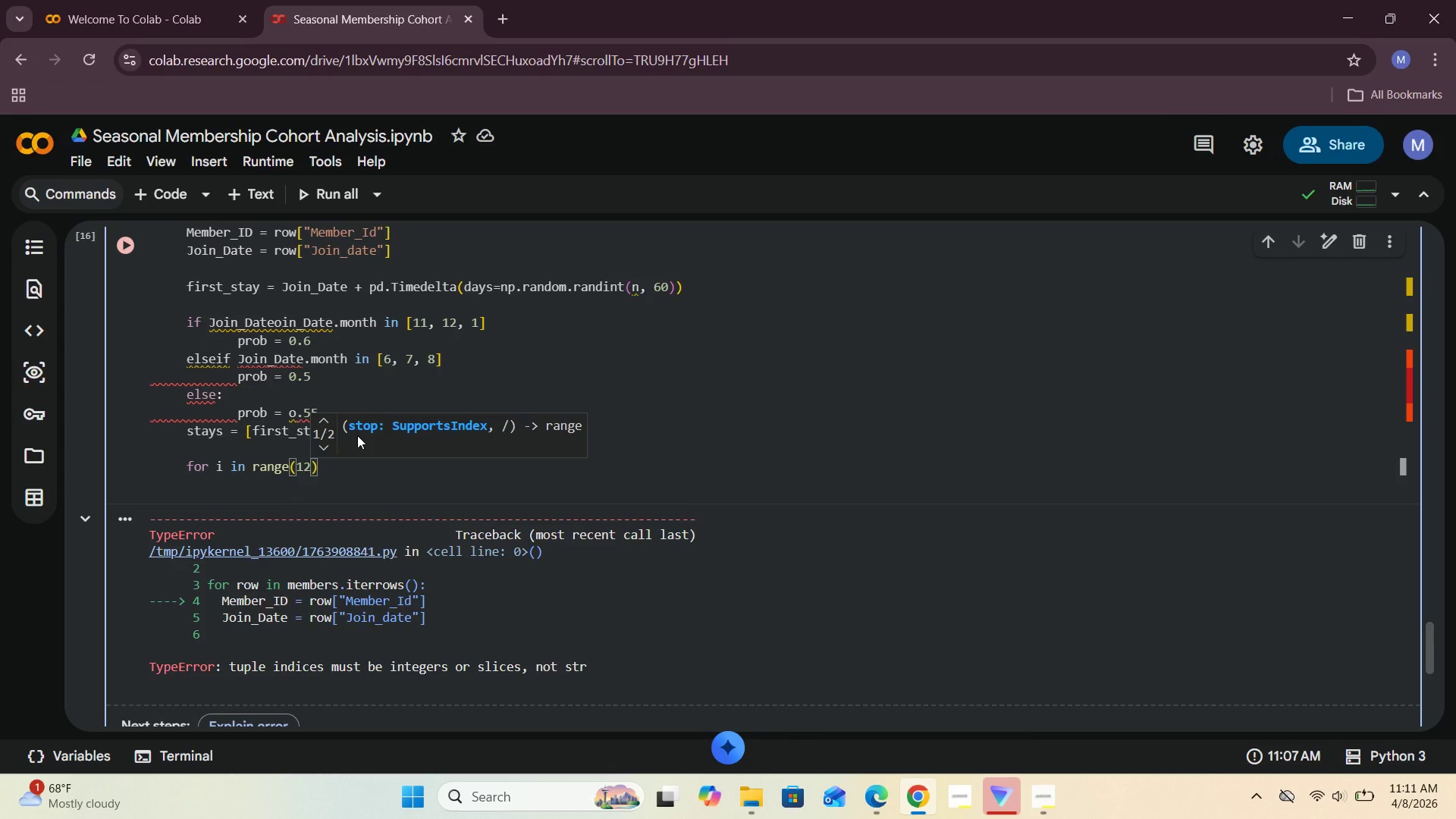 
key(ArrowRight)
 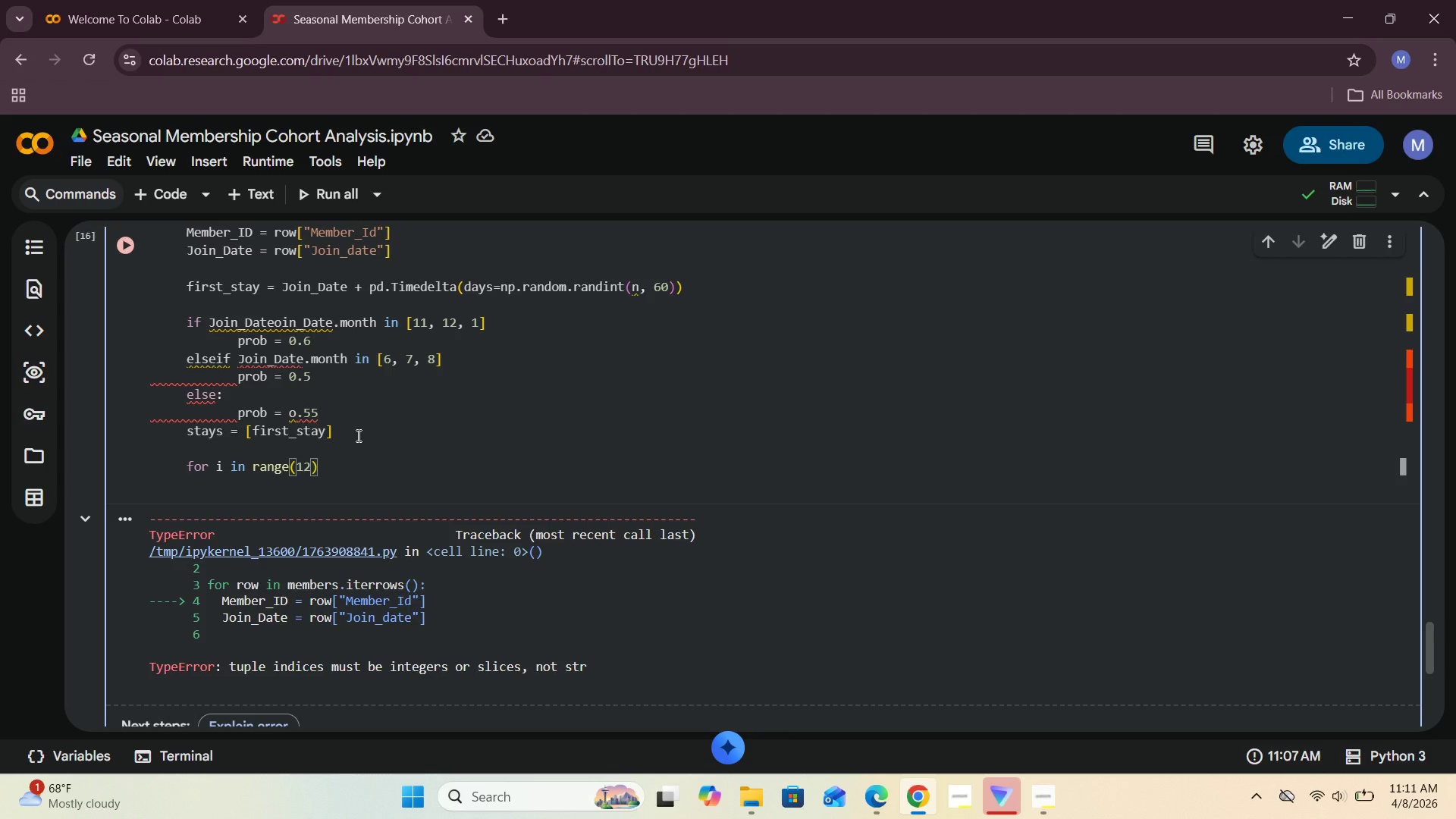 
key(Shift+Semicolon)
 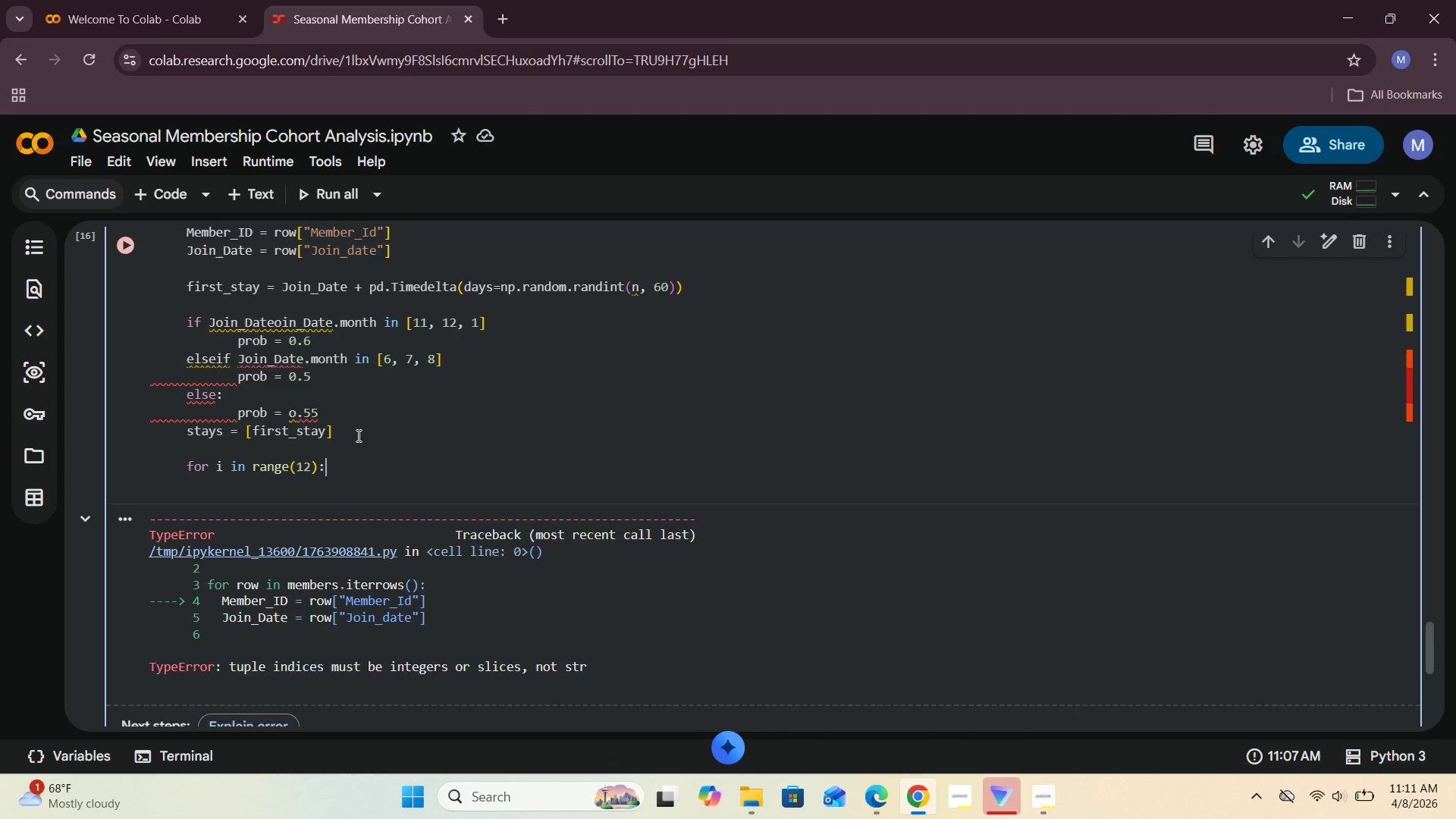 
key(Enter)
 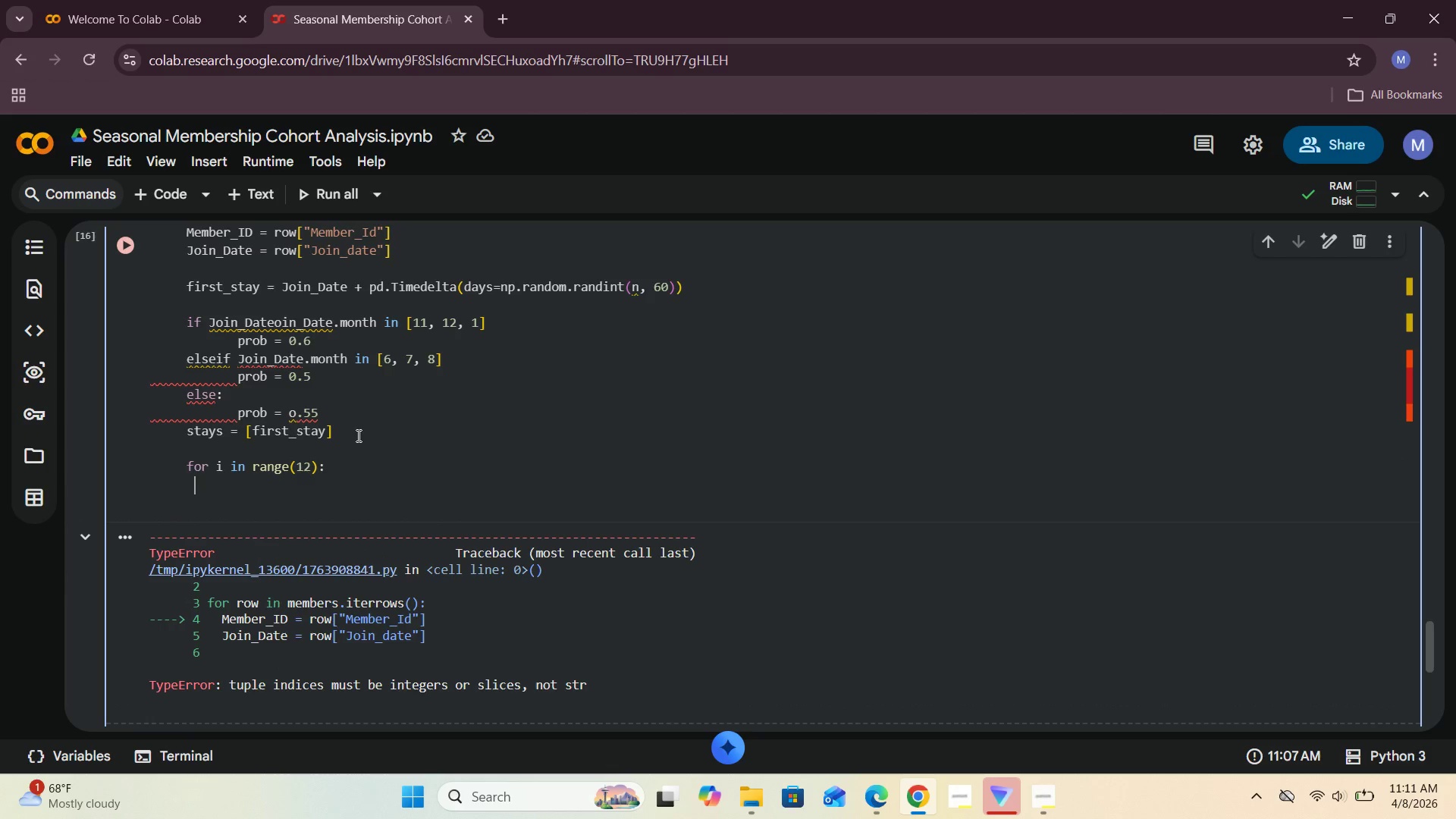 
type(   f np.random )
key(Backspace)
type(.rand()
 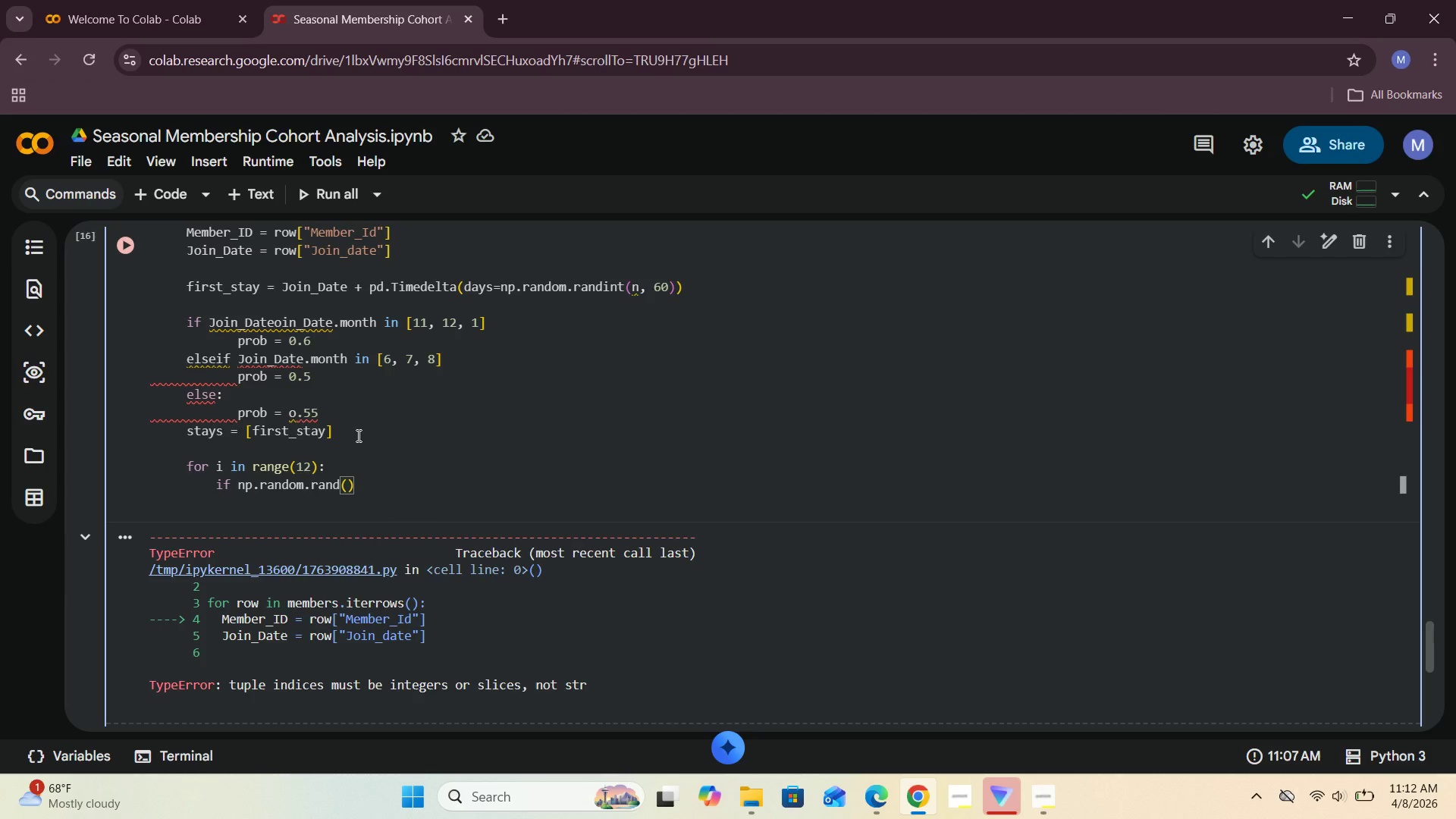 
hold_key(key=I, duration=0.31)
 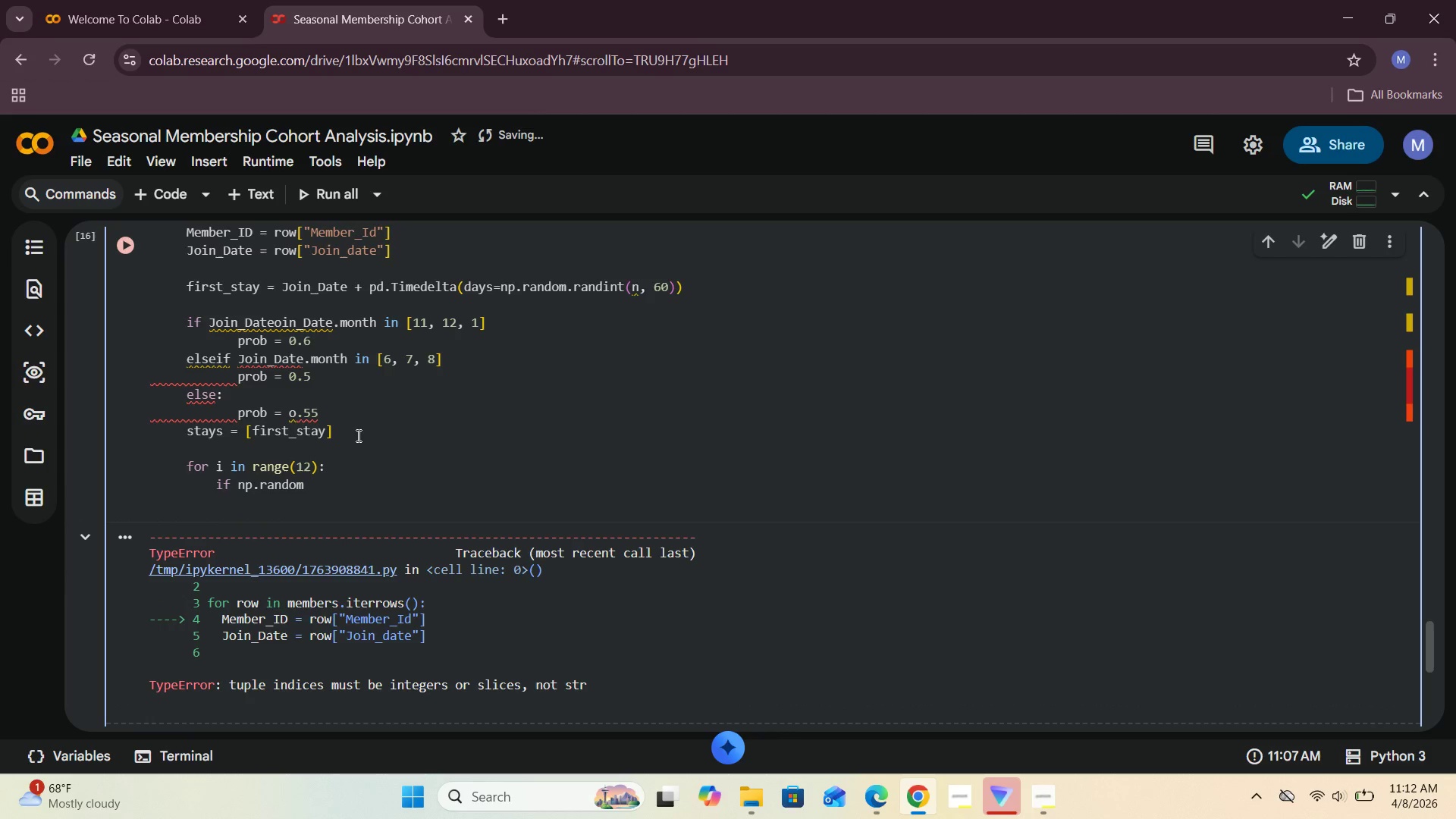 
key(ArrowRight)
 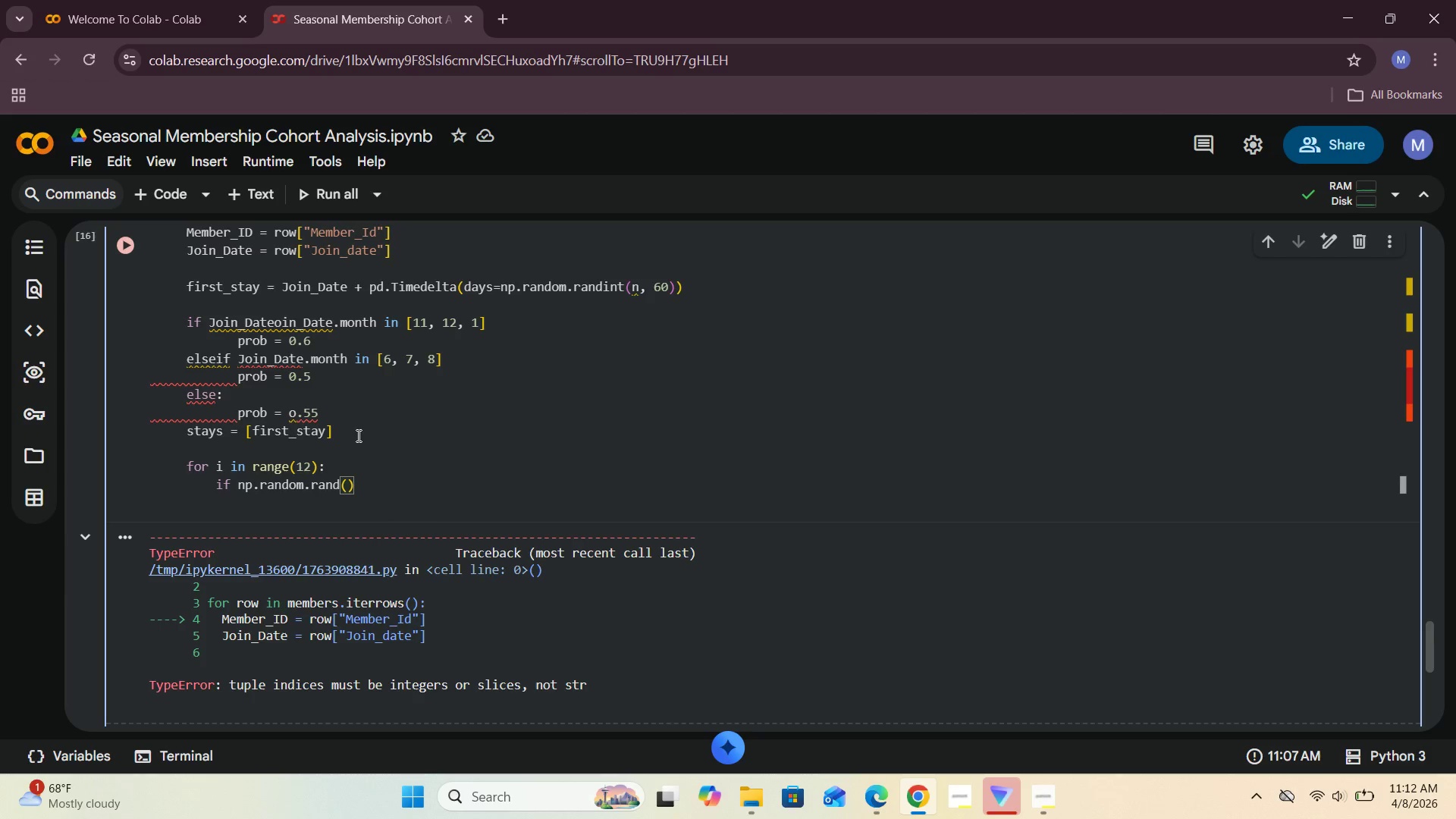 
type(< prob :)
 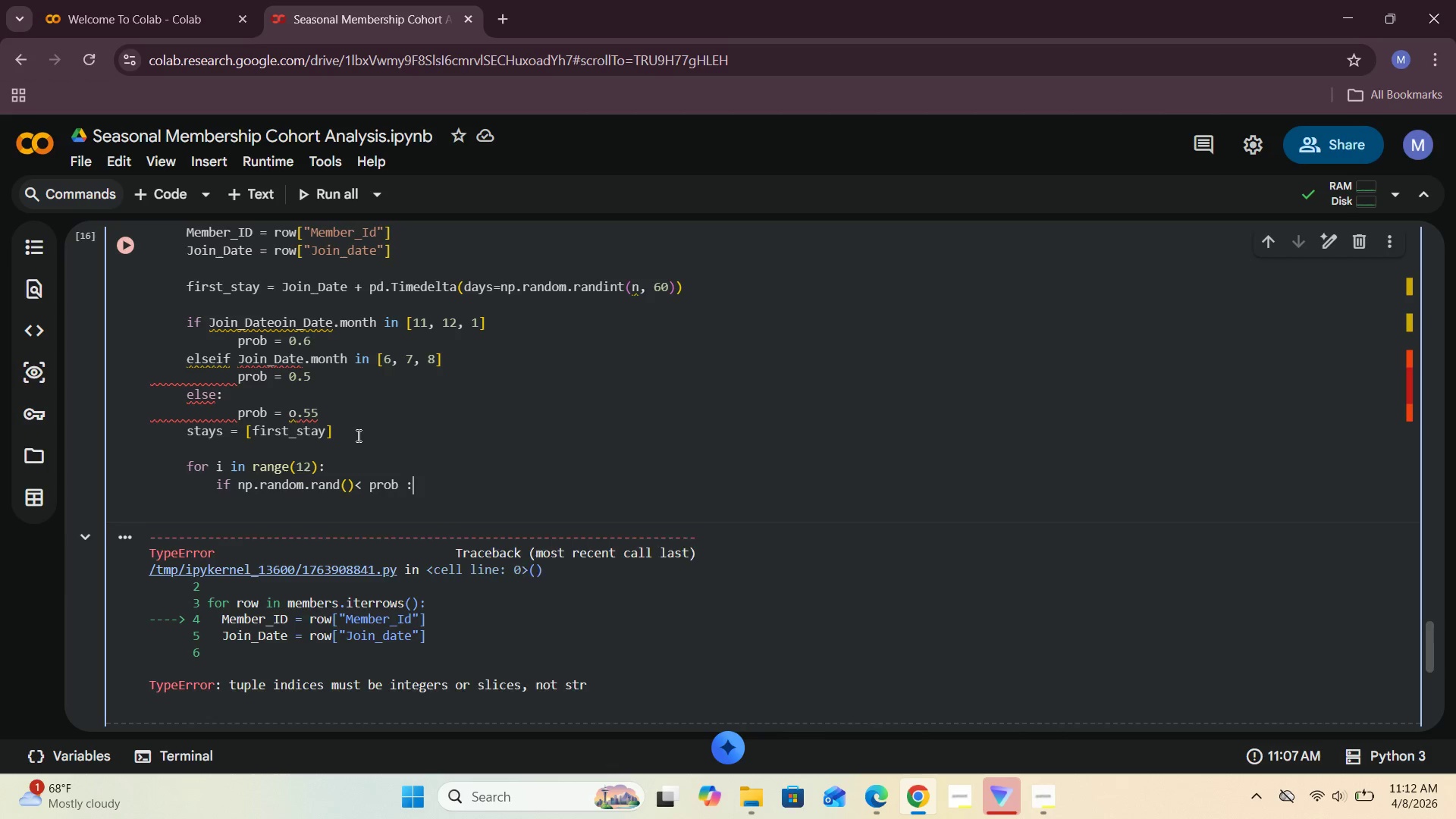 
key(Enter)
 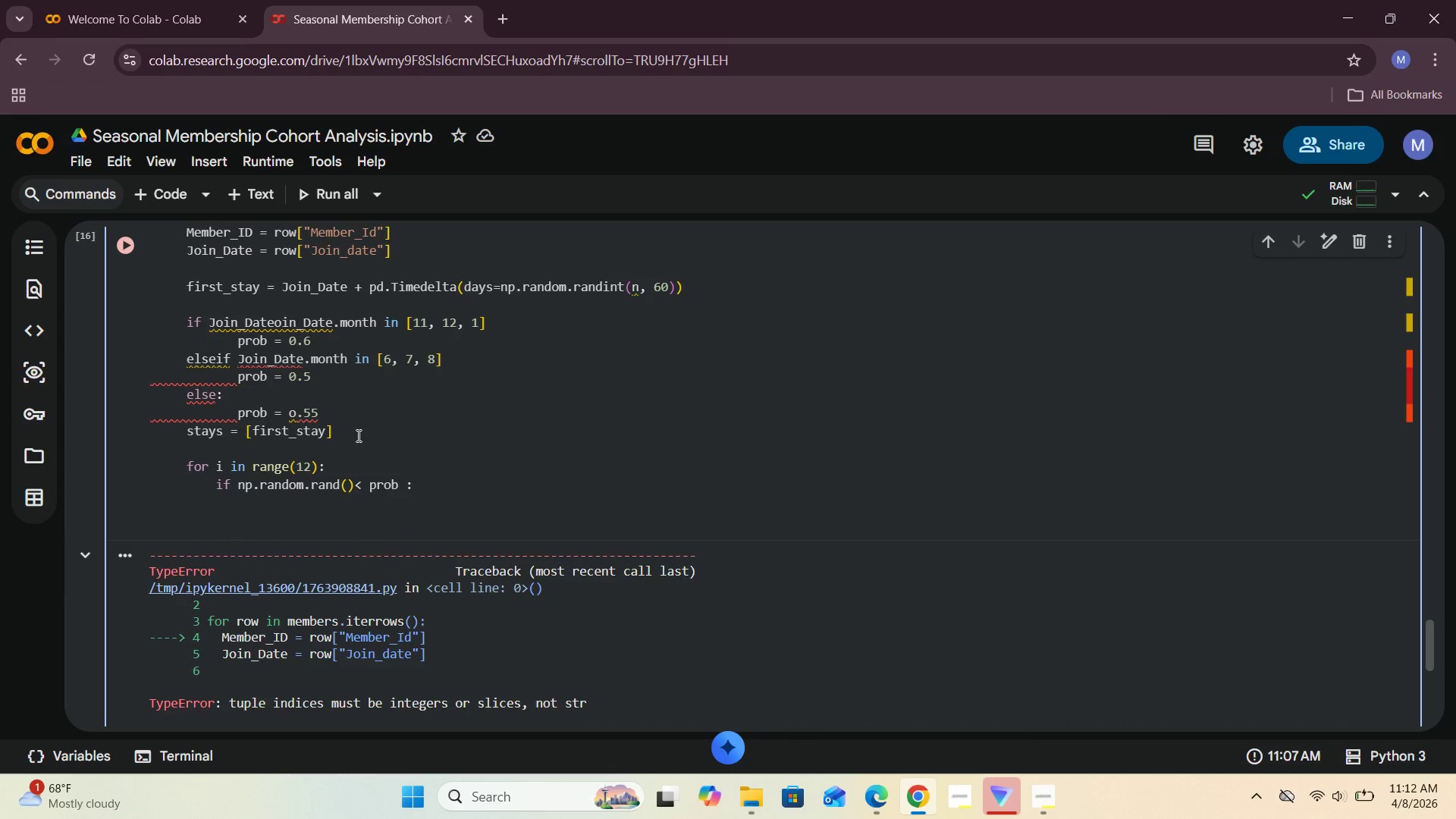 
type( stays.apend(first_saty)
key(Backspace)
key(Backspace)
key(Backspace)
type(at)
key(Backspace)
key(Backspace)
type(tay)
 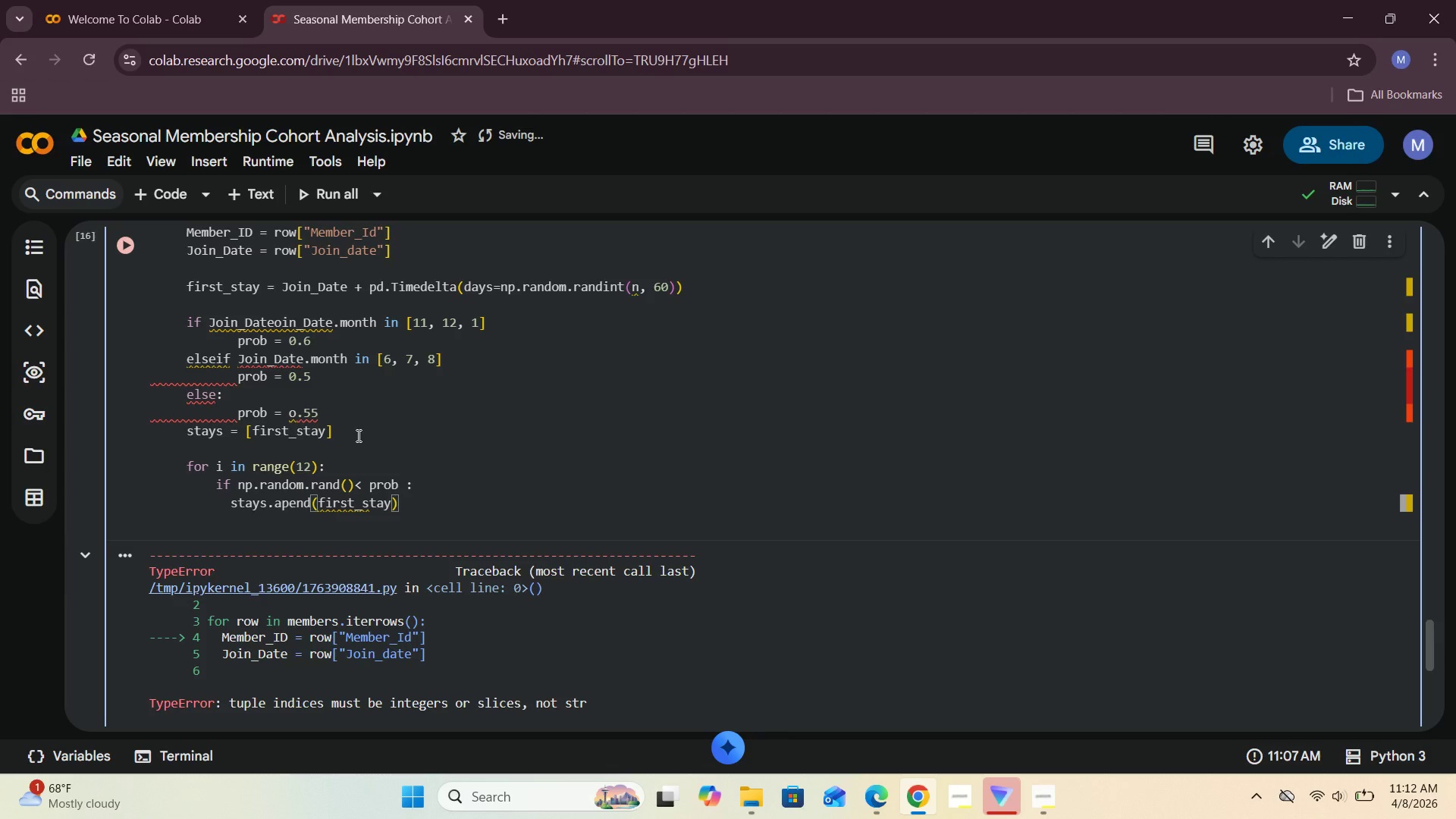 
key(ArrowRight)
 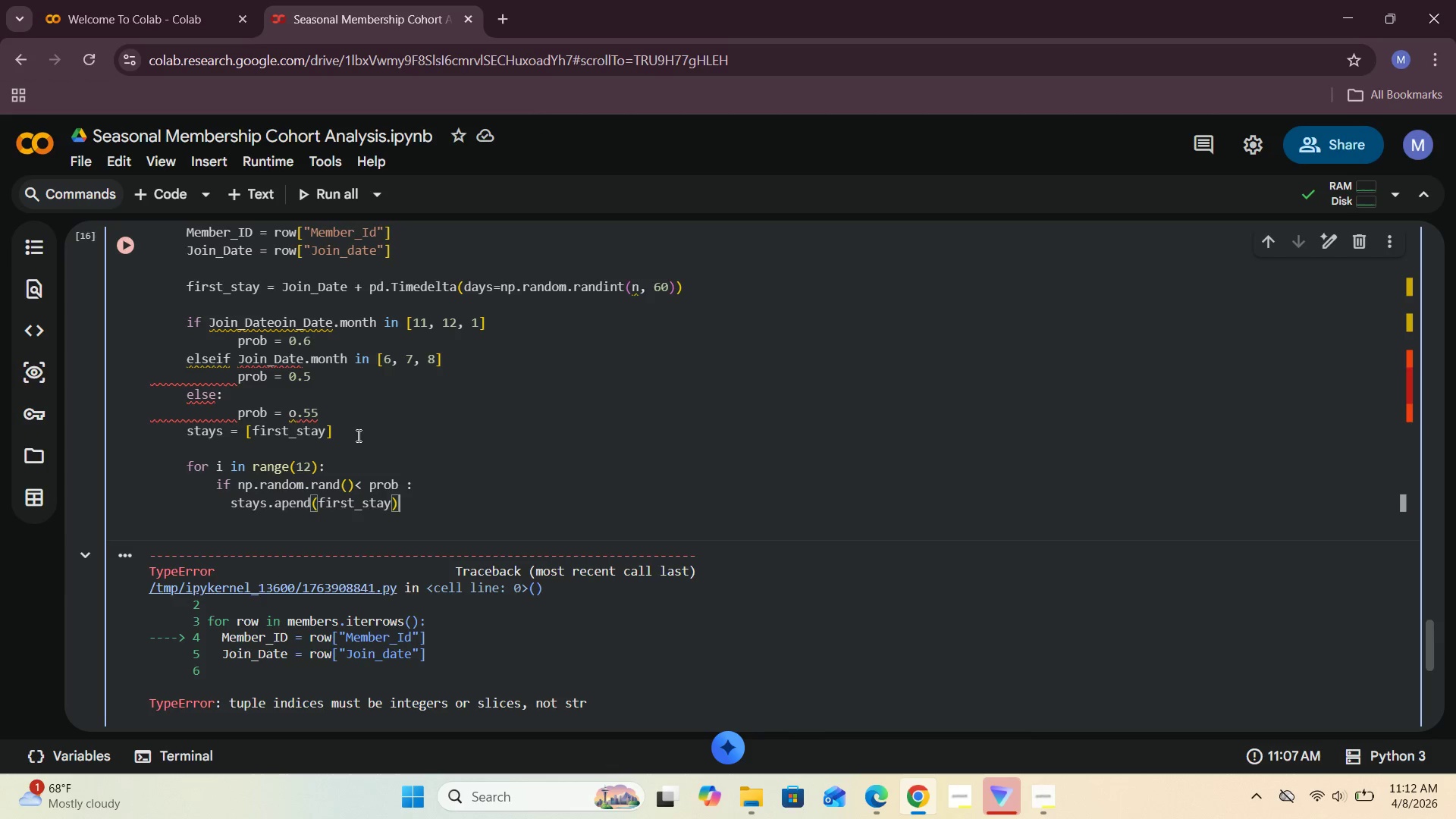 
key(ArrowDown)
 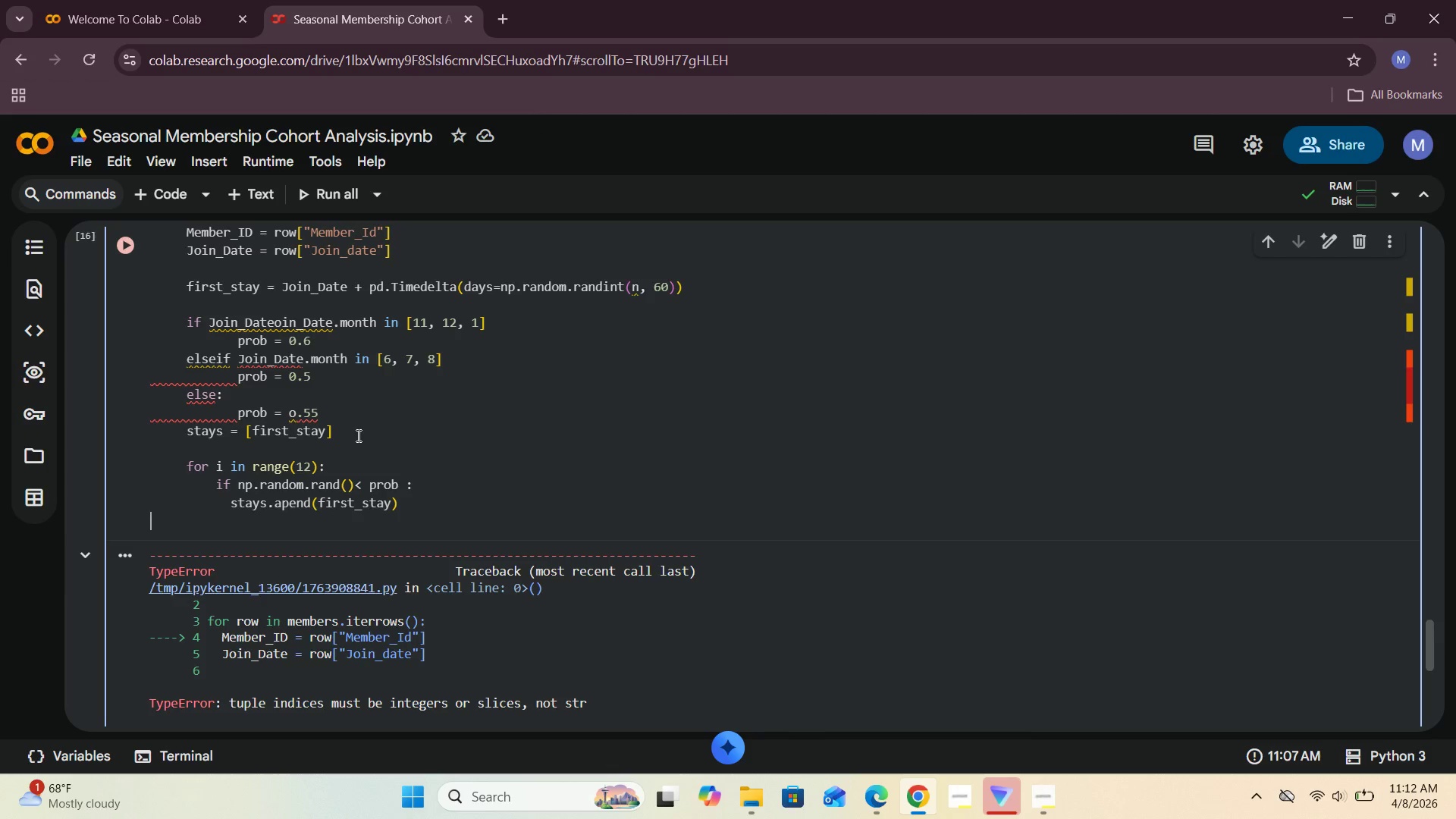 
key(ArrowUp)
 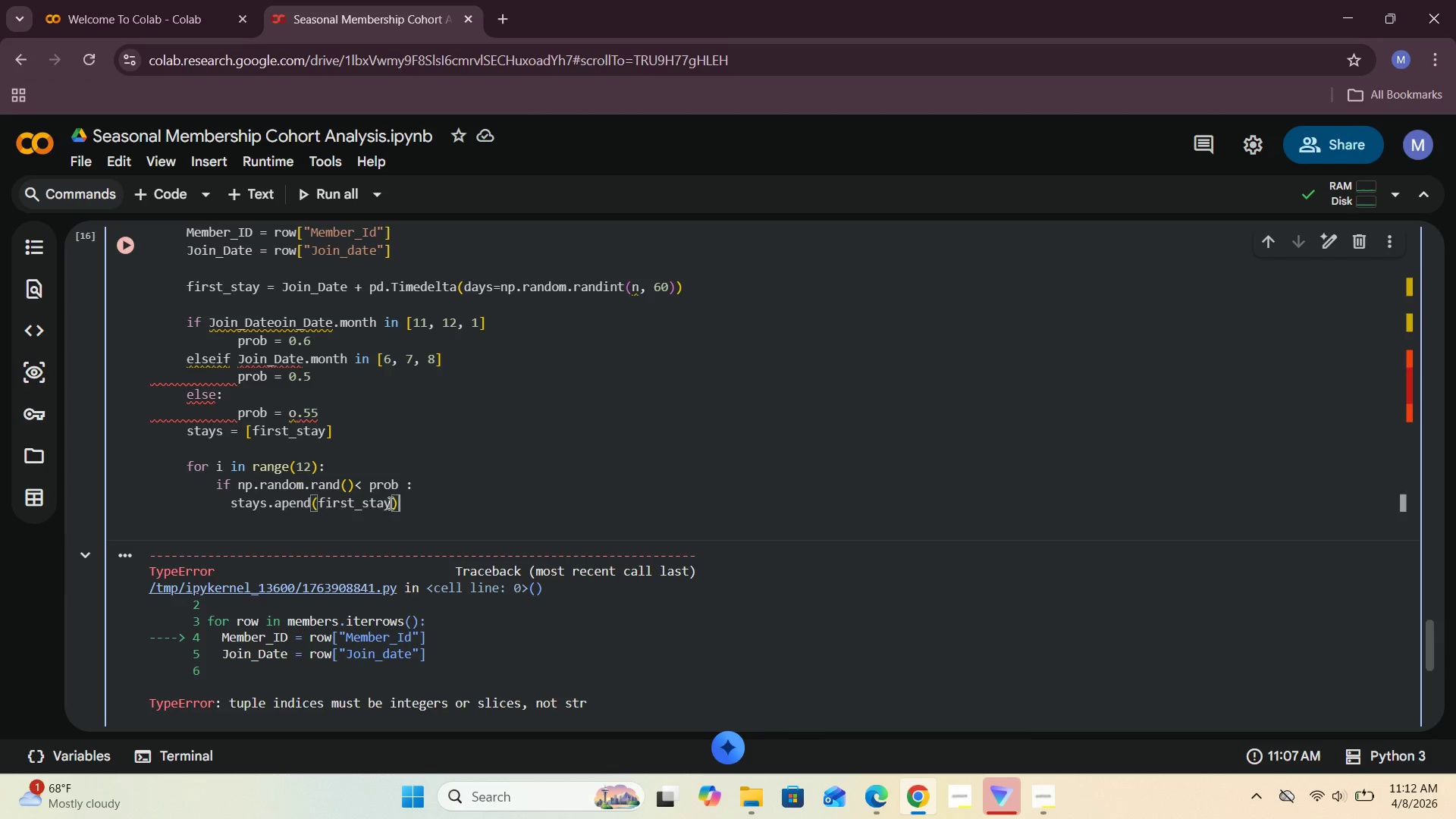 
key(Space)
 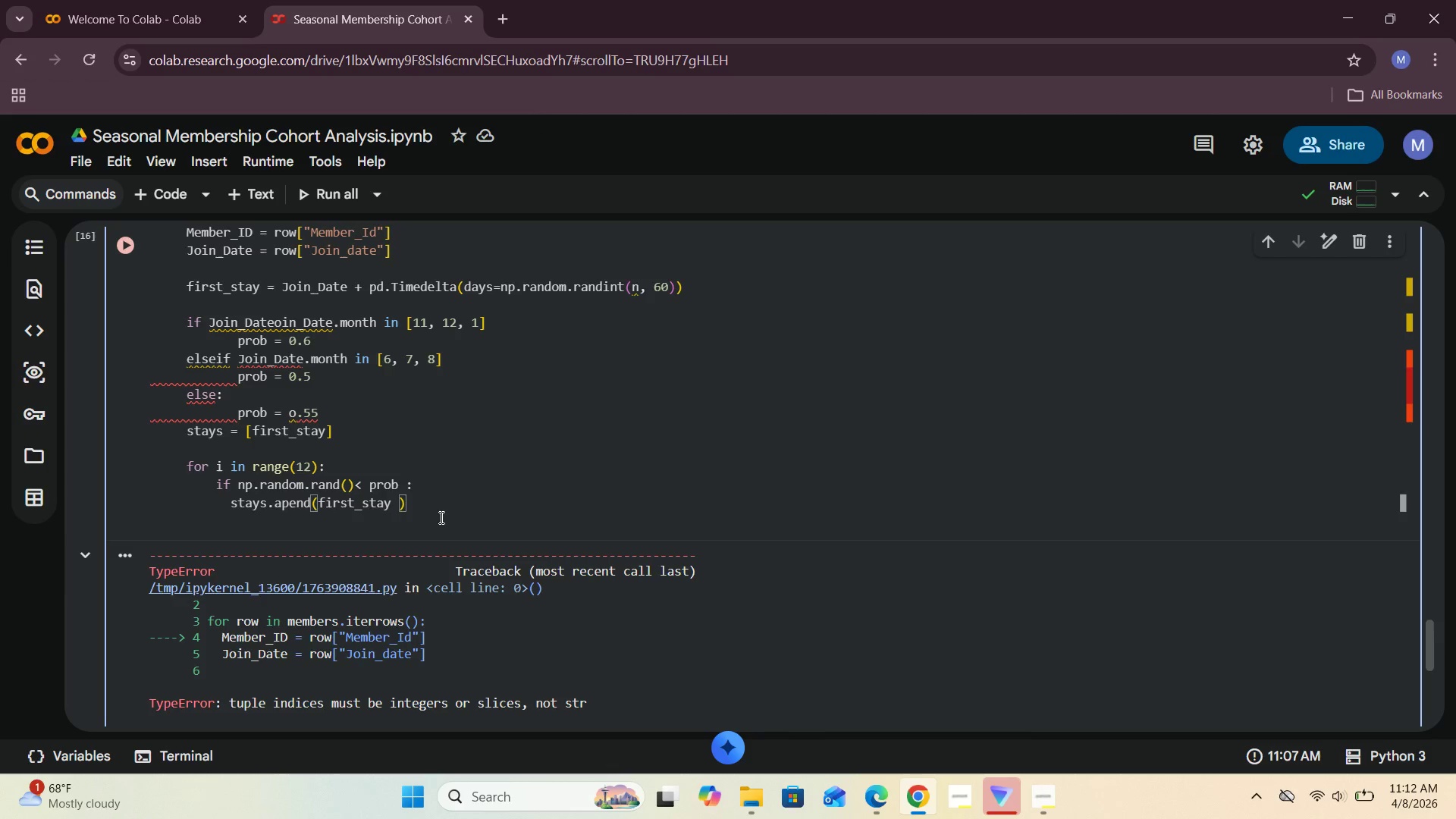 
key(Backspace)
 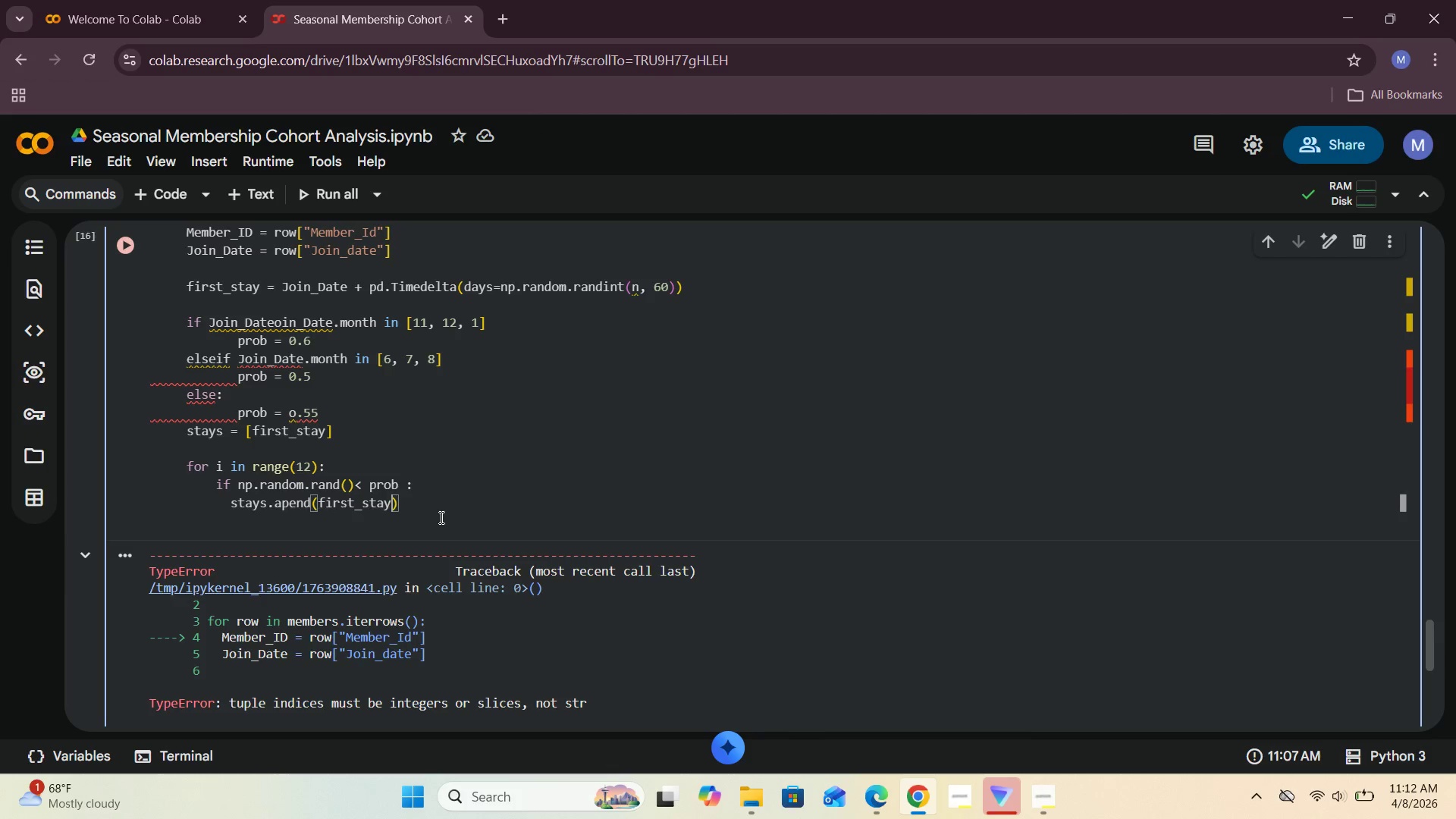 
key(Shift+ShiftRight)
 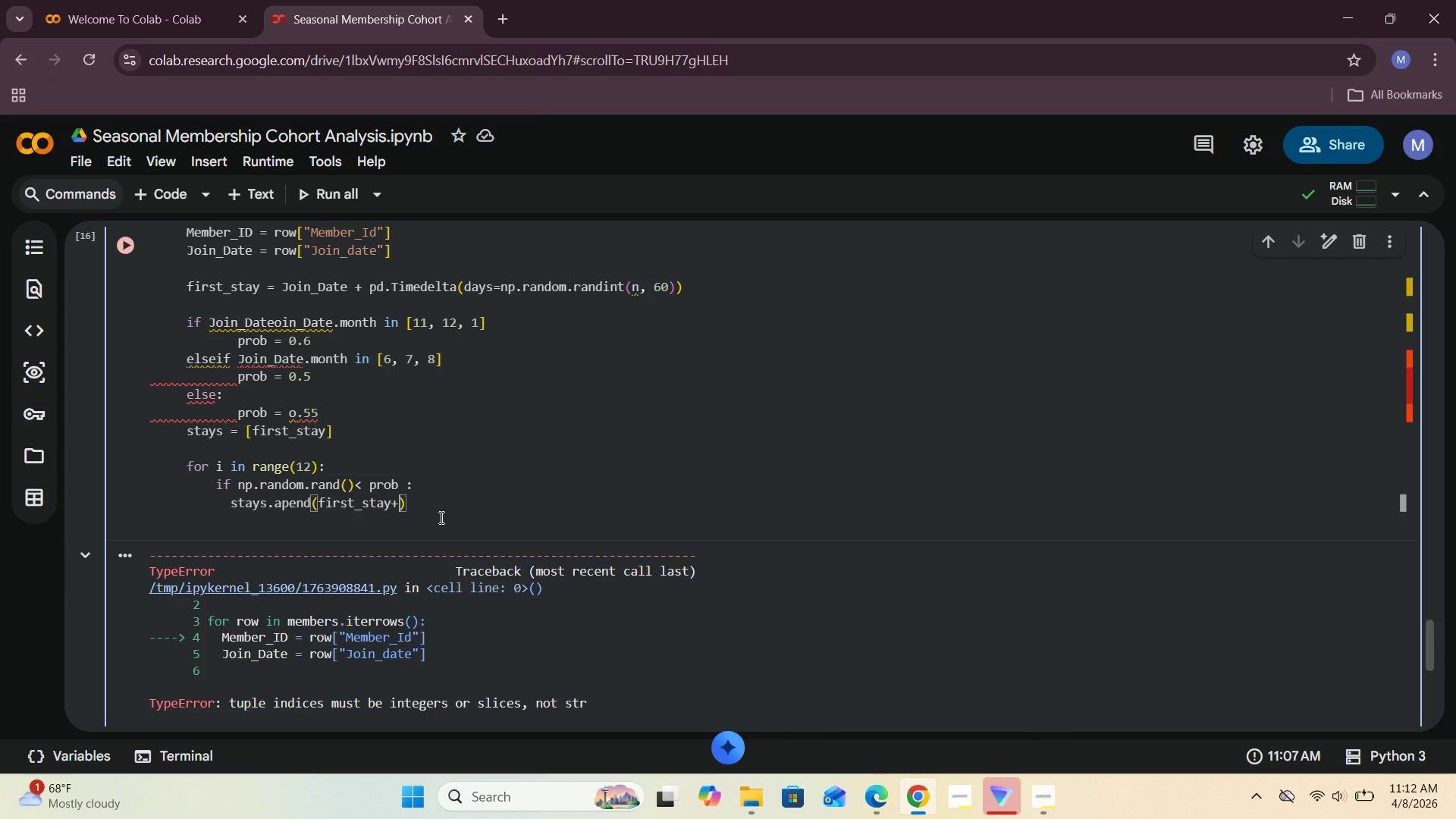 
key(Shift+Equal)
 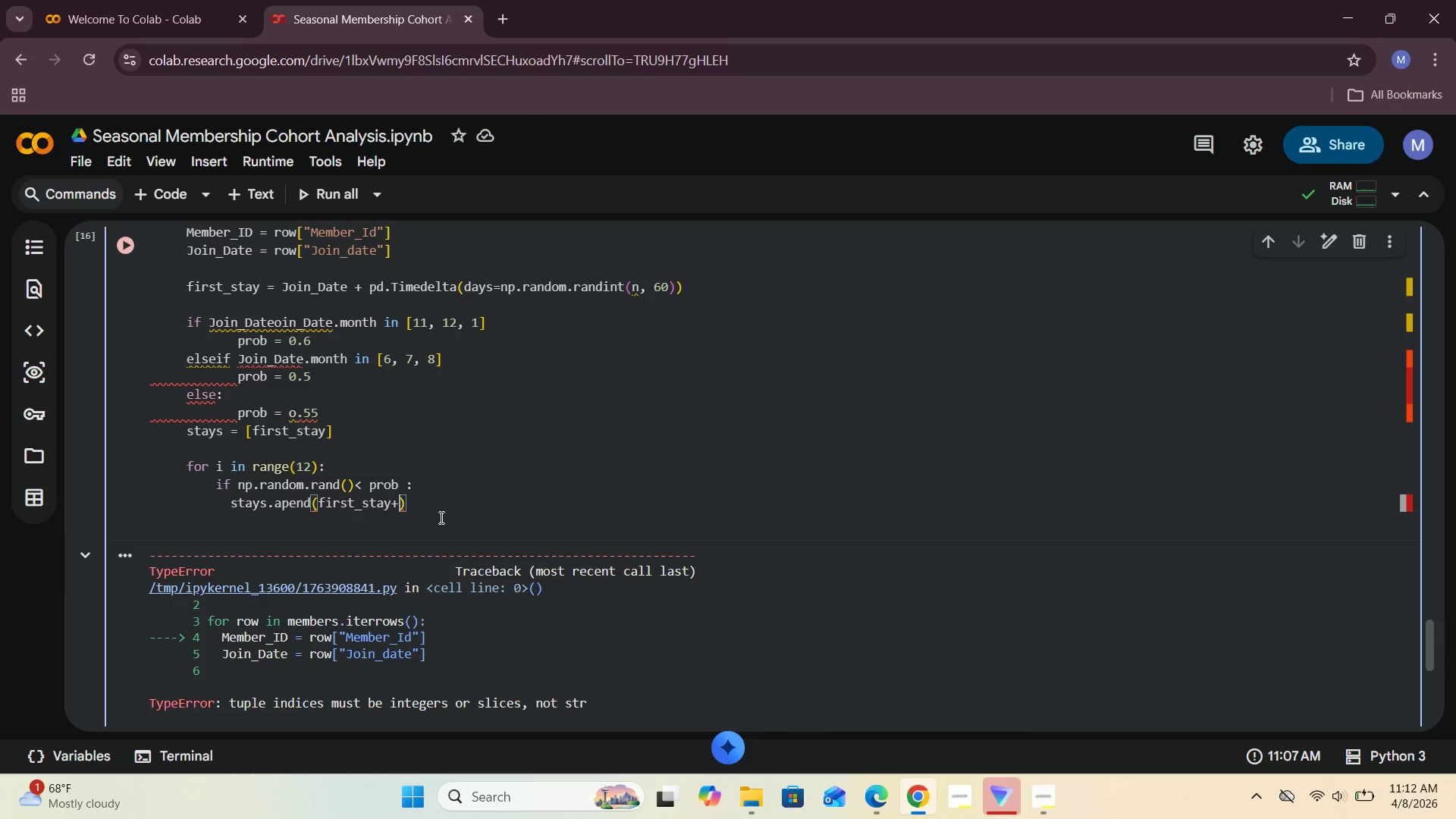 
key(ArrowLeft)
 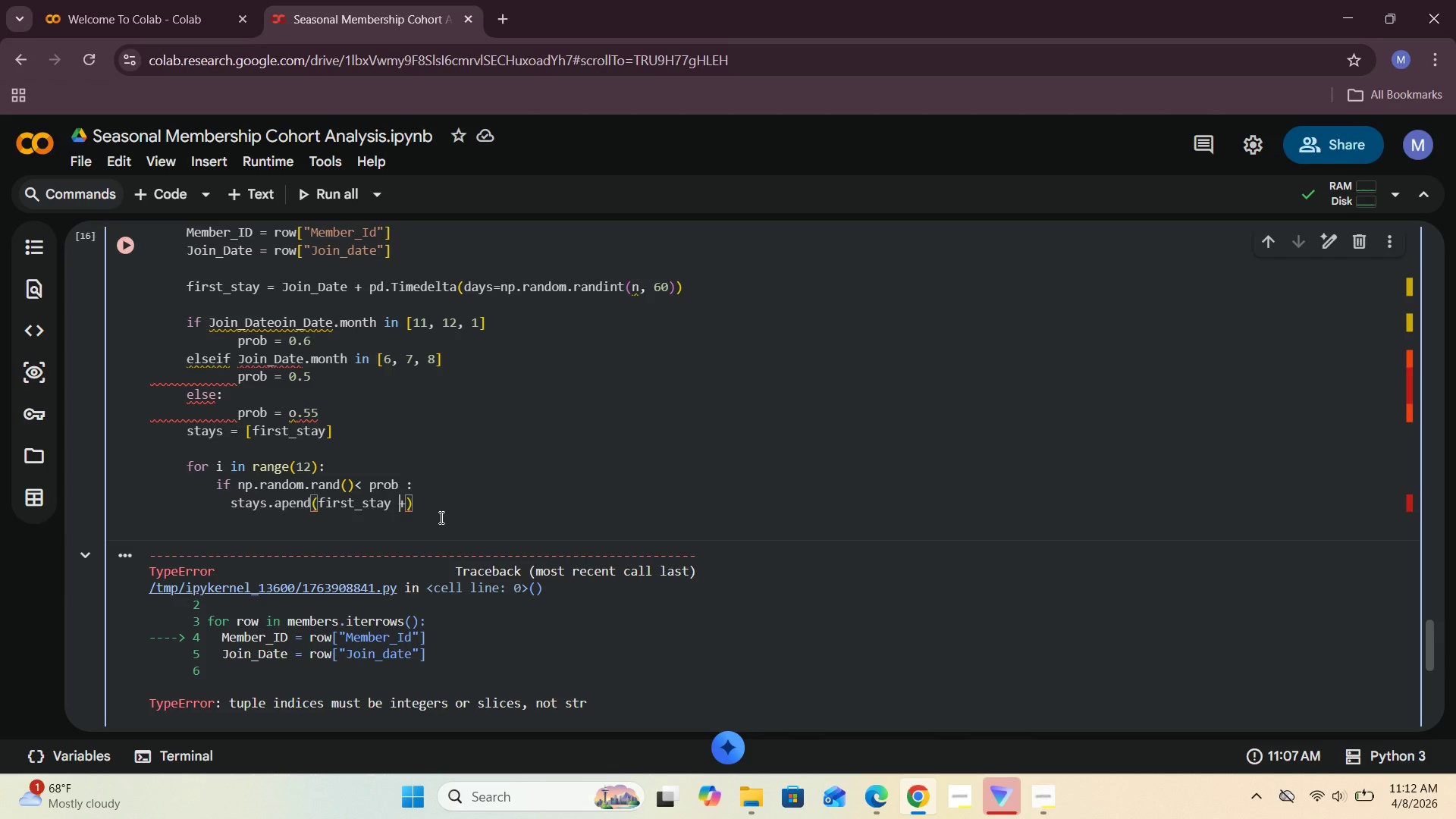 
key(Space)
 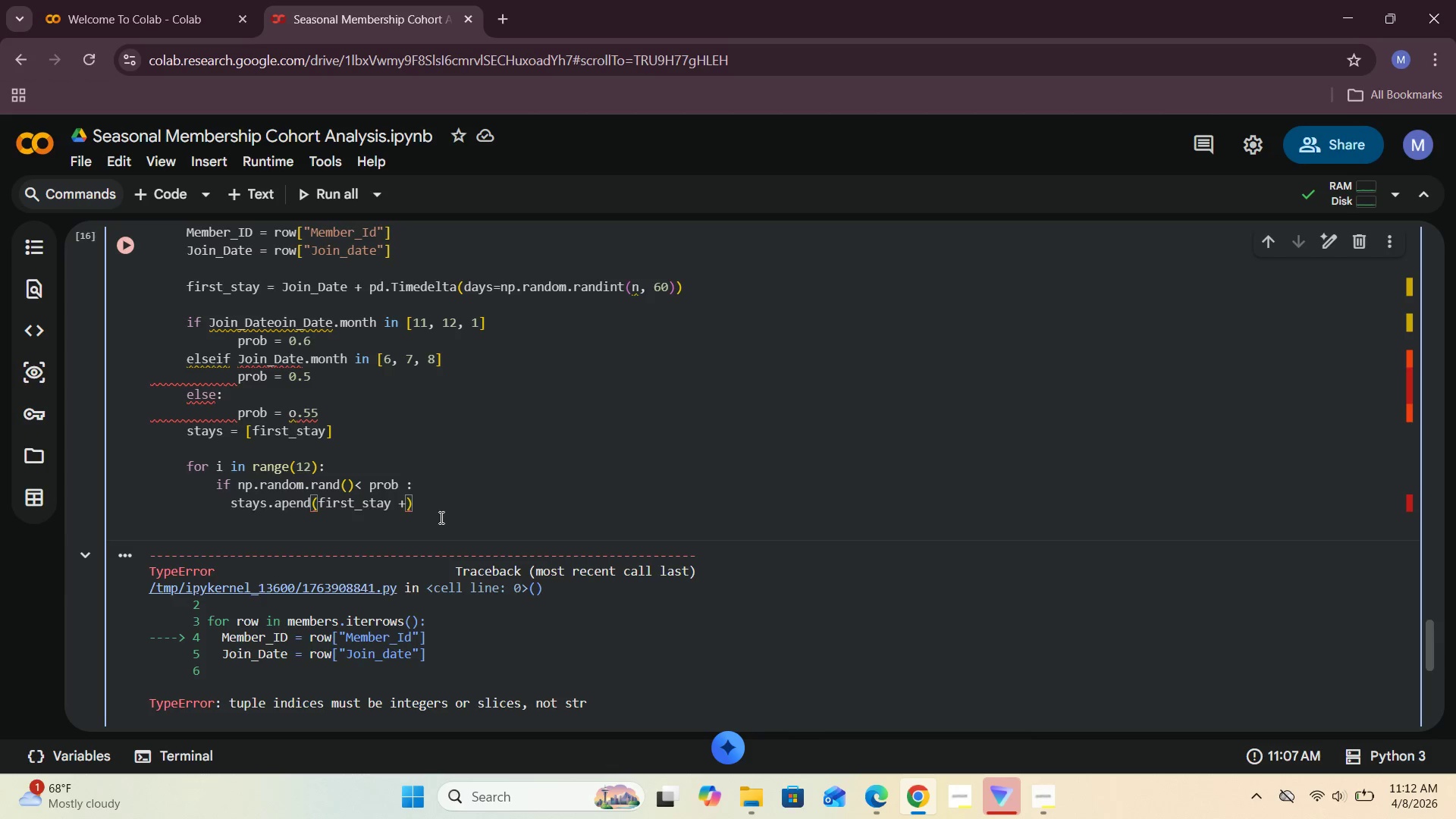 
key(ArrowRight)
 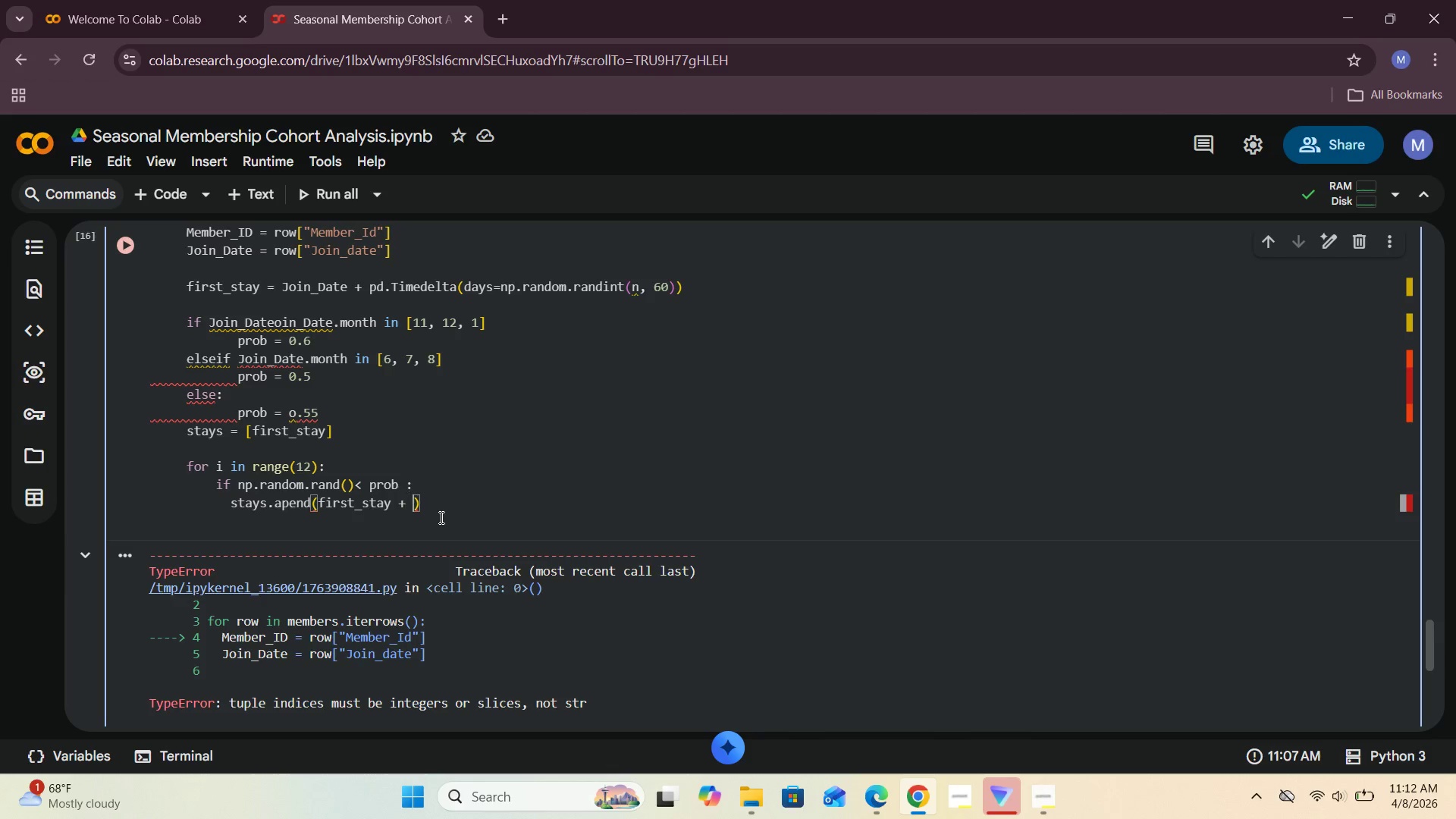 
type( pf)
key(Backspace)
type(d,)
key(Backspace)
type(.Dateo)
 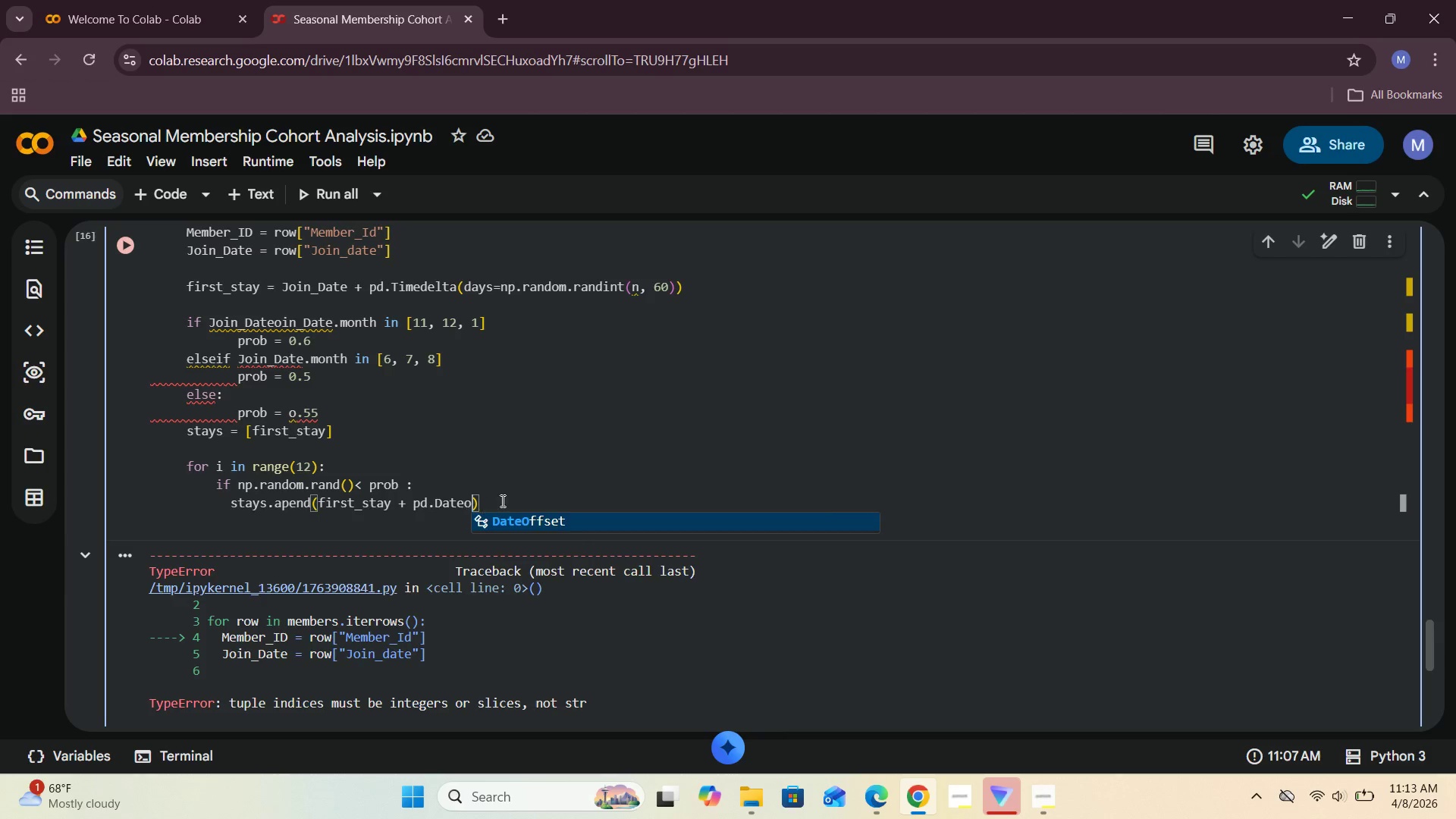 
left_click([514, 519])
 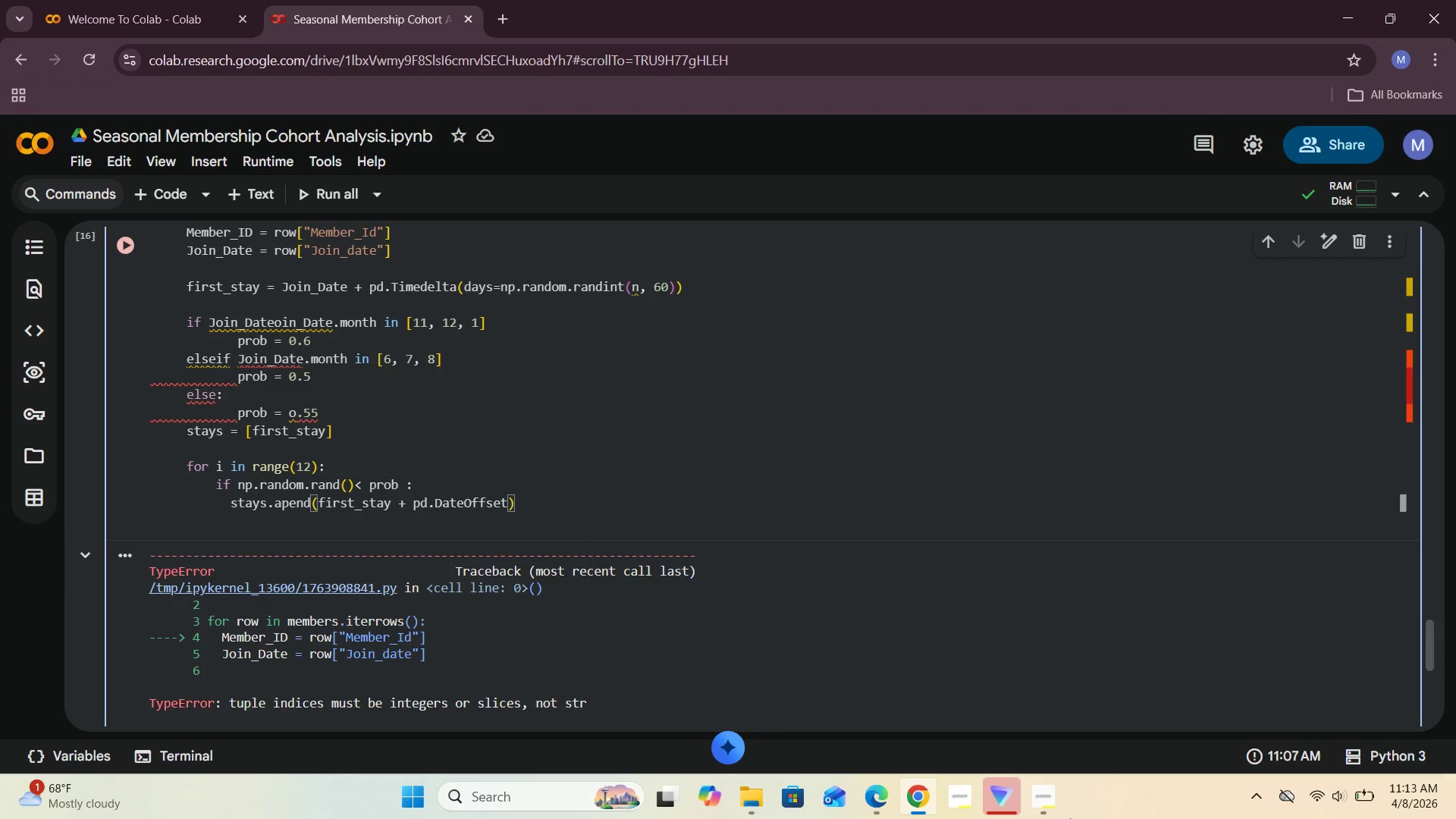 
left_click([1053, 808])